 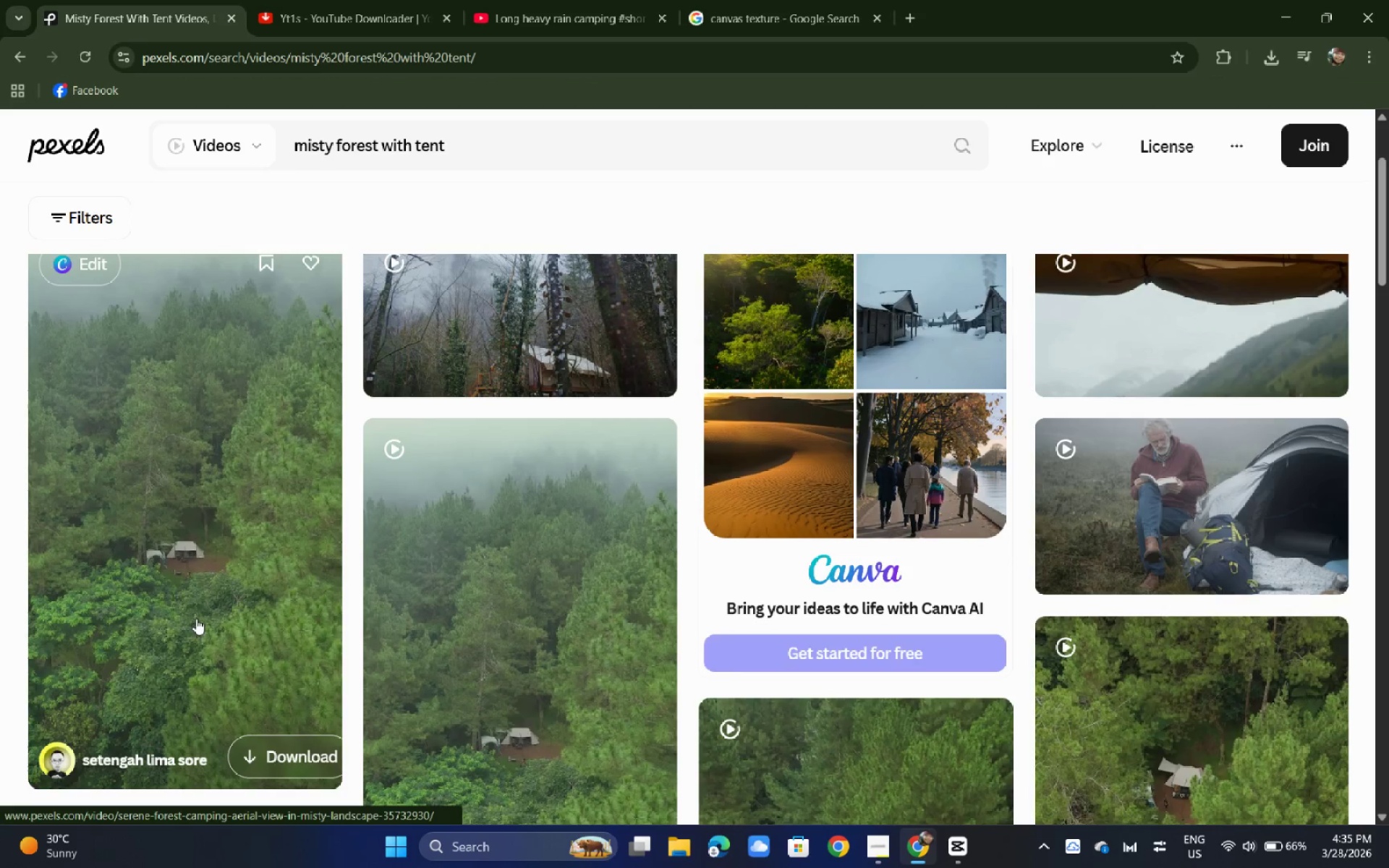 
scroll: coordinate [198, 608], scroll_direction: up, amount: 1.0
 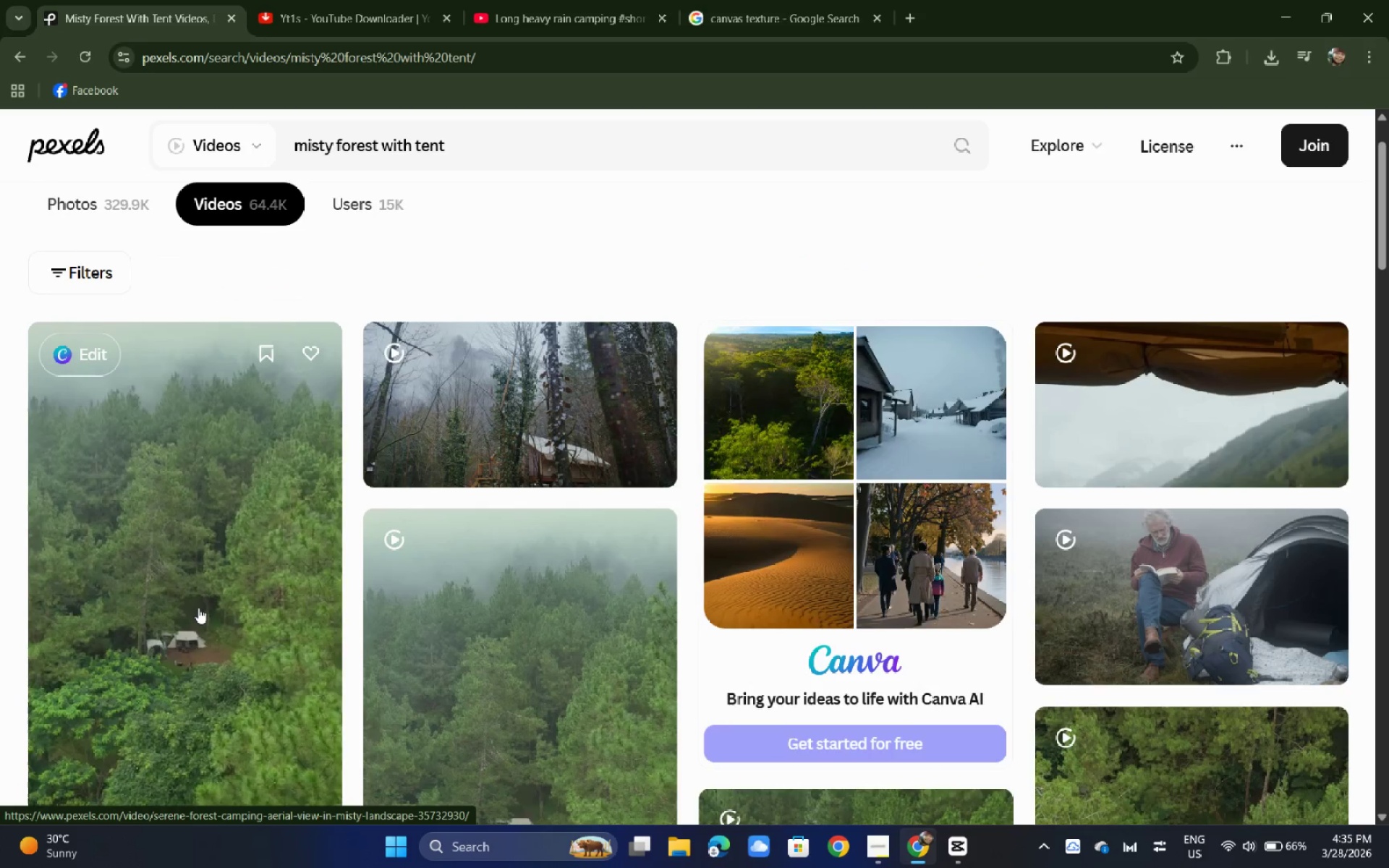 
scroll: coordinate [278, 425], scroll_direction: down, amount: 16.0
 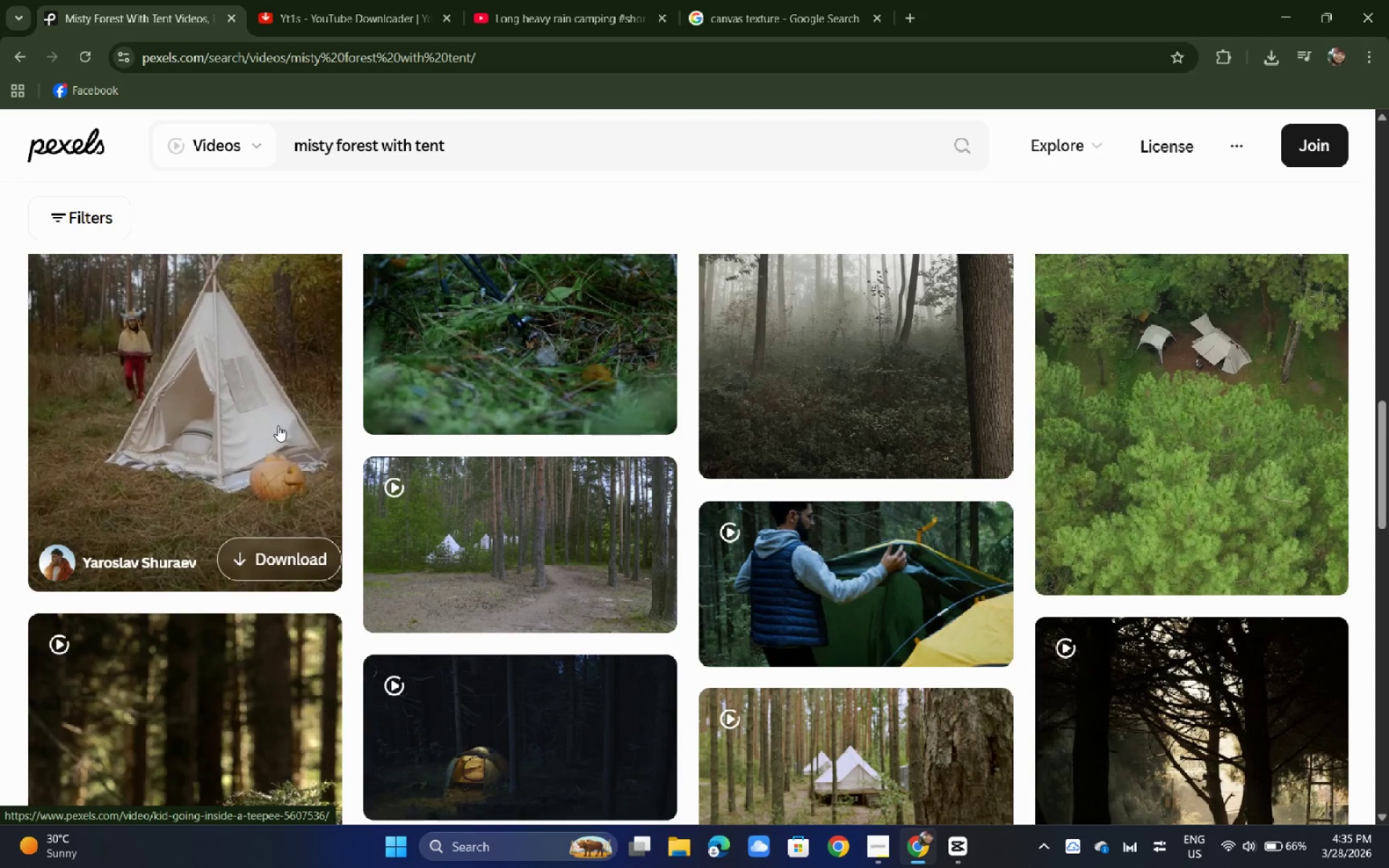 
scroll: coordinate [318, 414], scroll_direction: none, amount: 0.0
 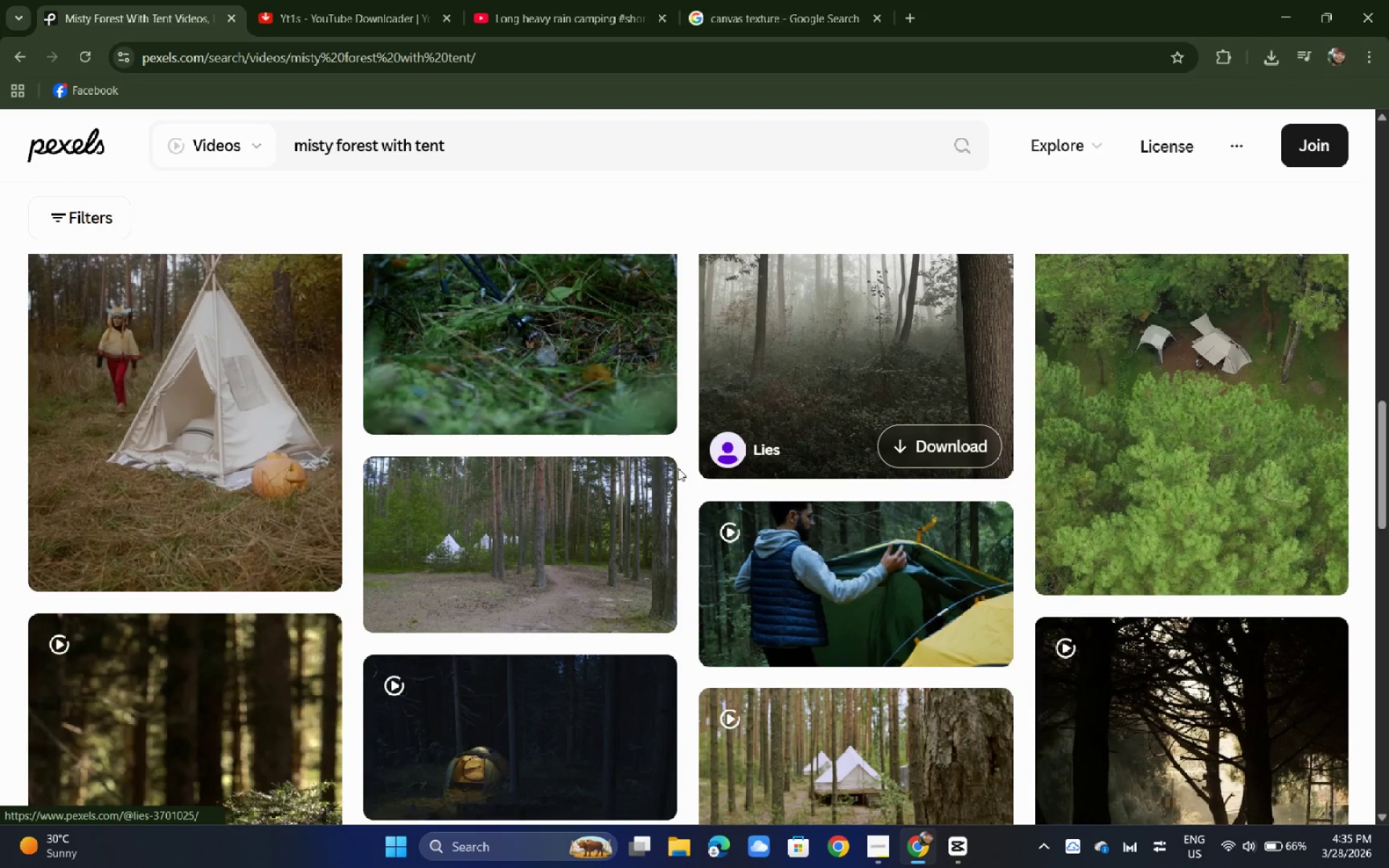 
left_click([862, 365])
 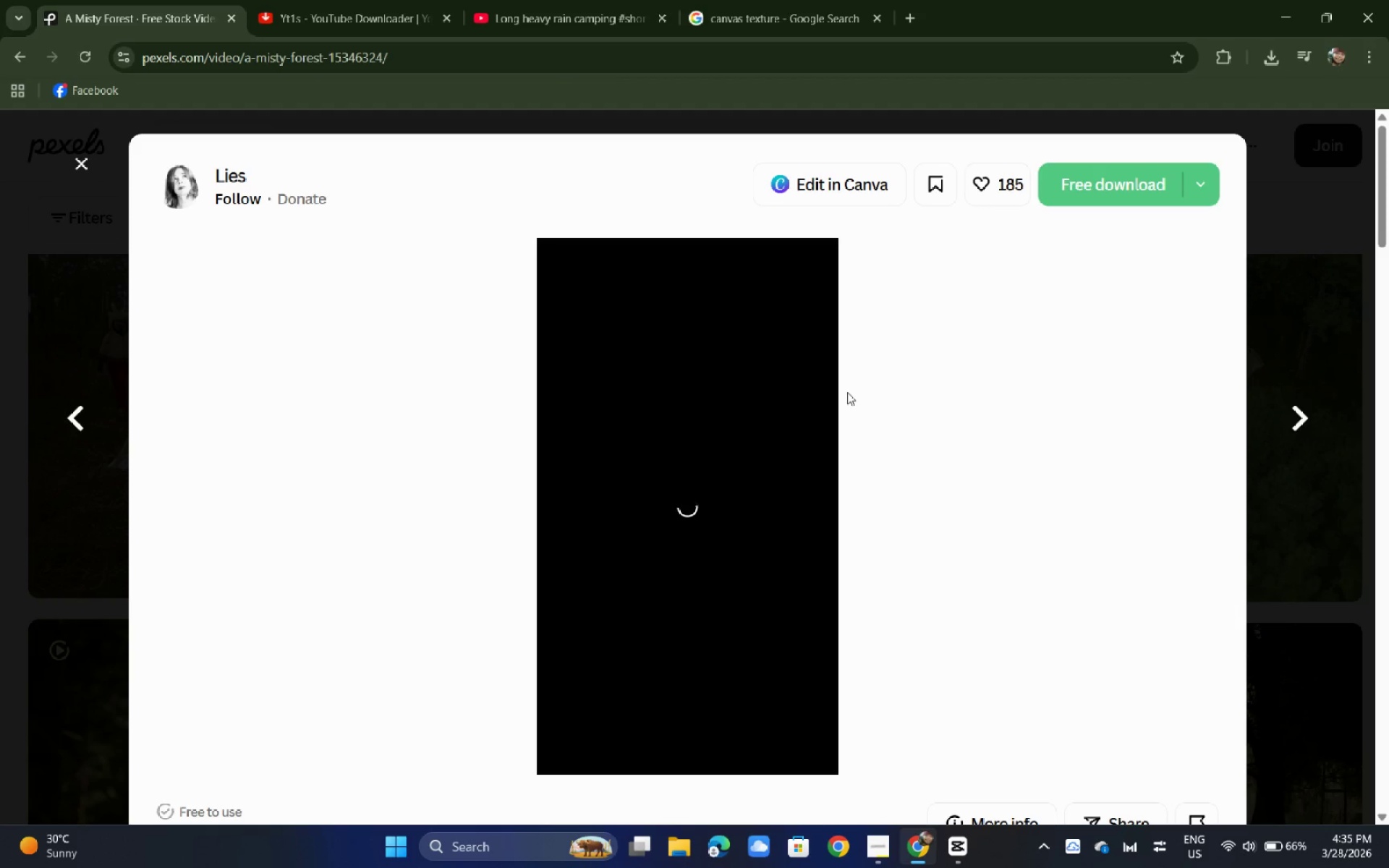 
wait(17.03)
 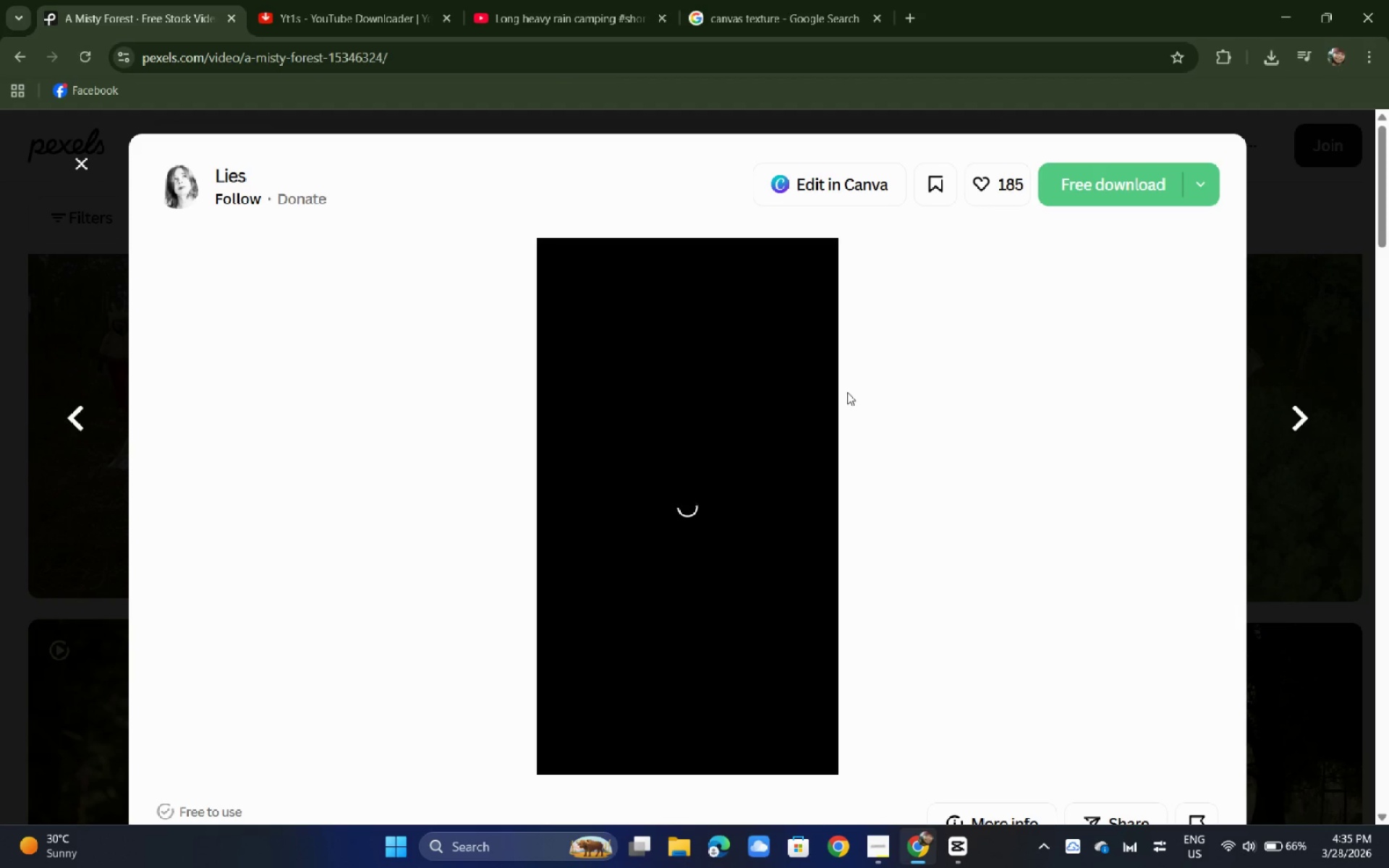 
left_click_drag(start_coordinate=[545, 740], to_coordinate=[479, 741])
 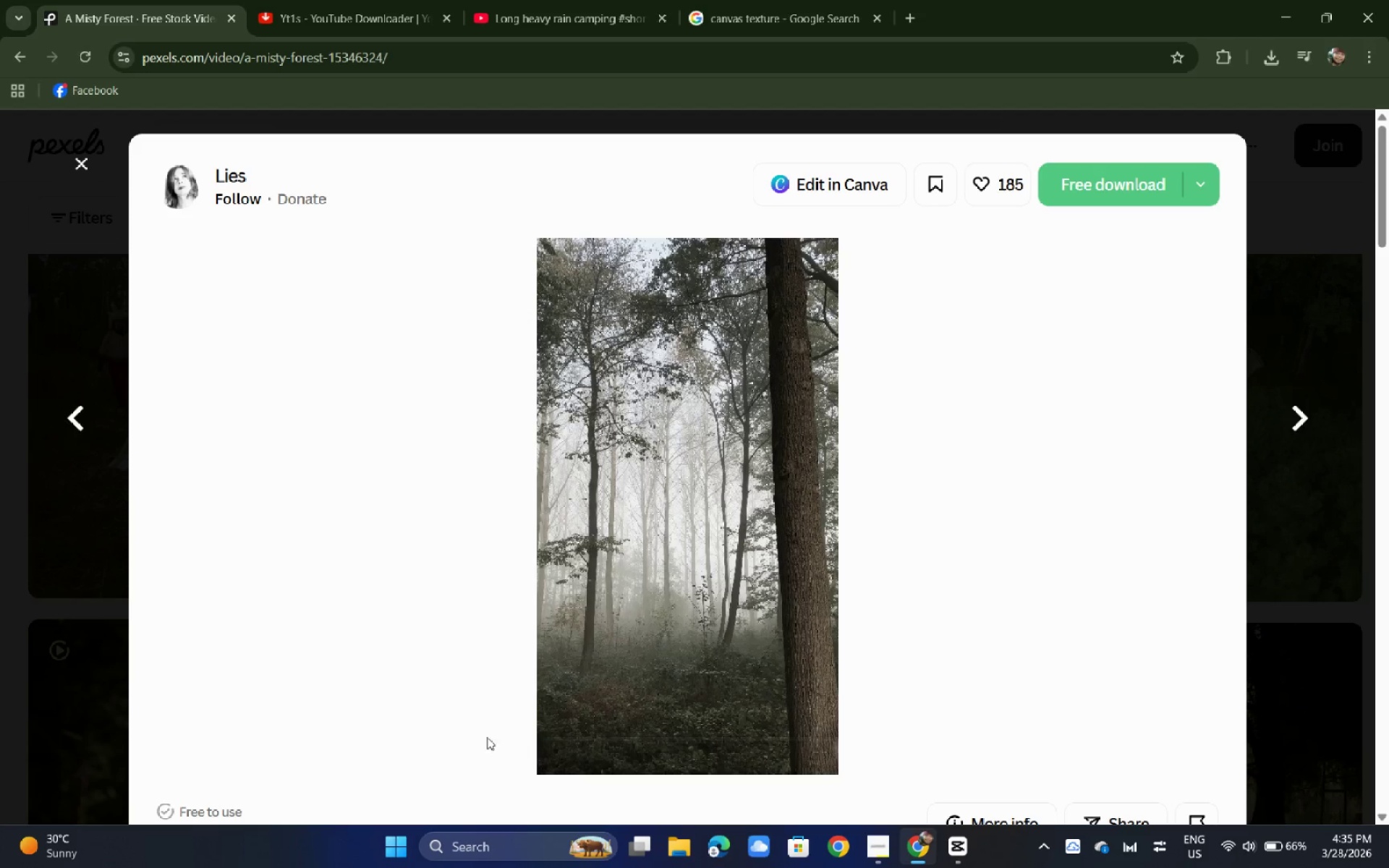 
left_click([0, 540])
 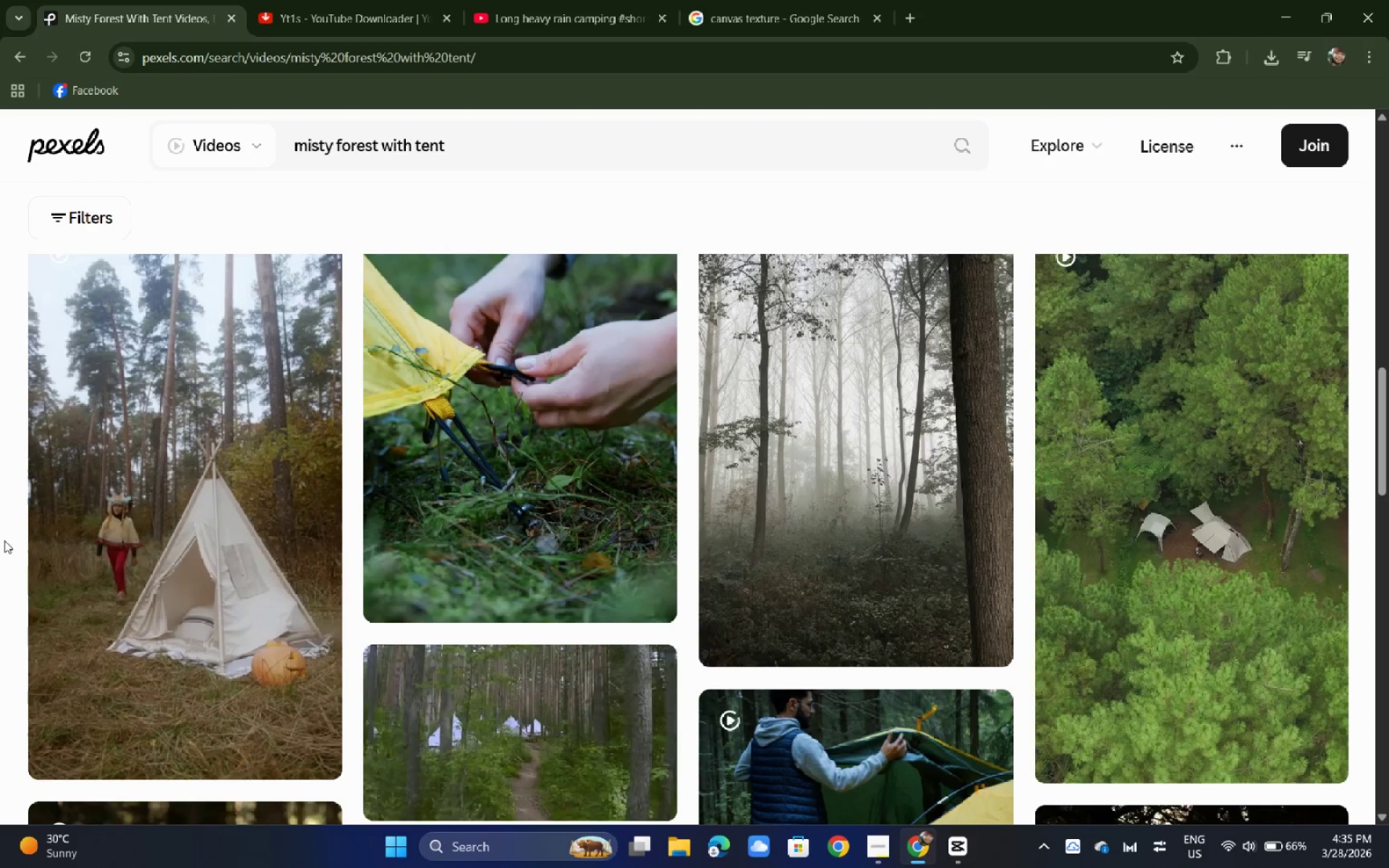 
scroll: coordinate [6, 539], scroll_direction: down, amount: 2.0
 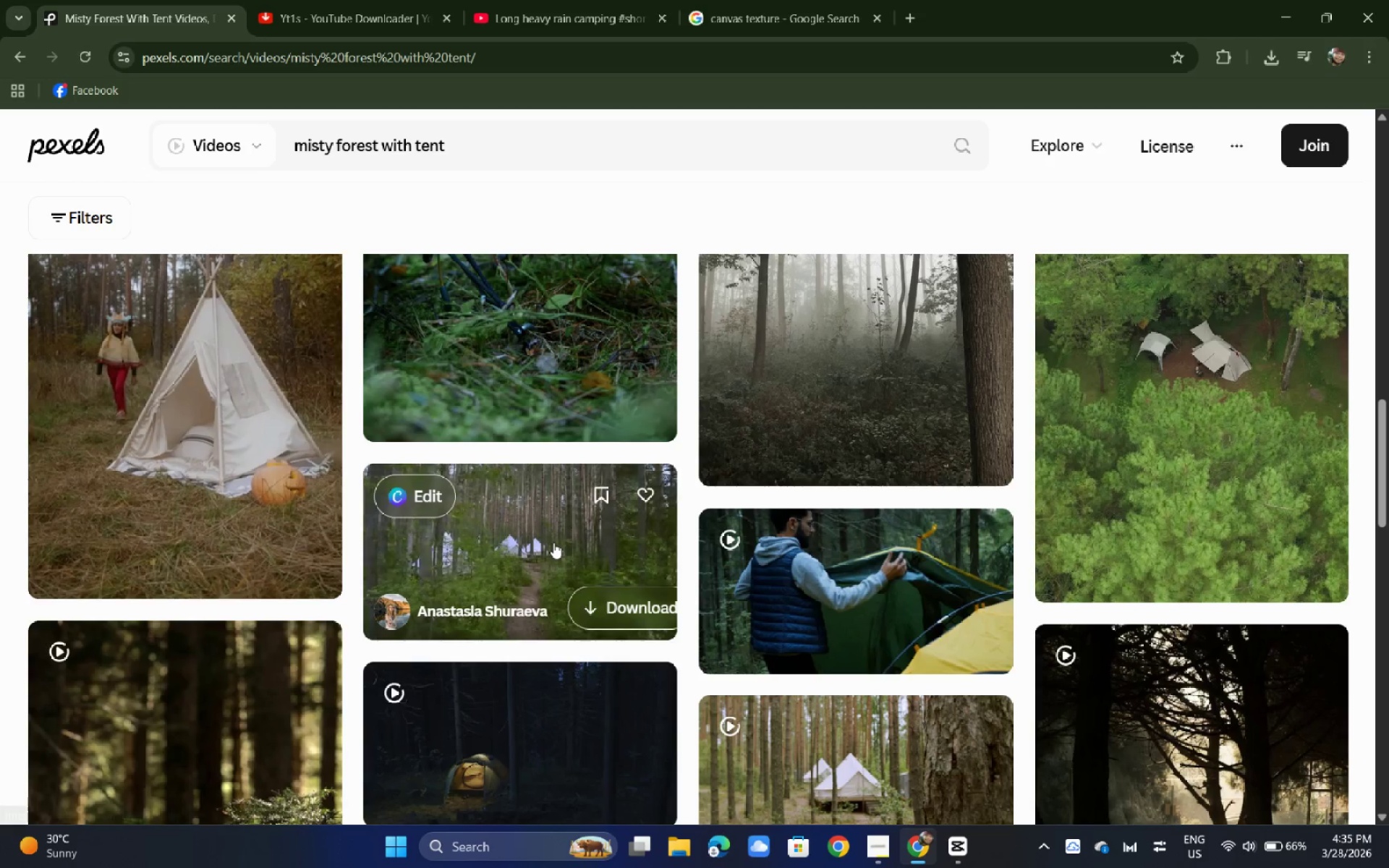 
left_click([553, 542])
 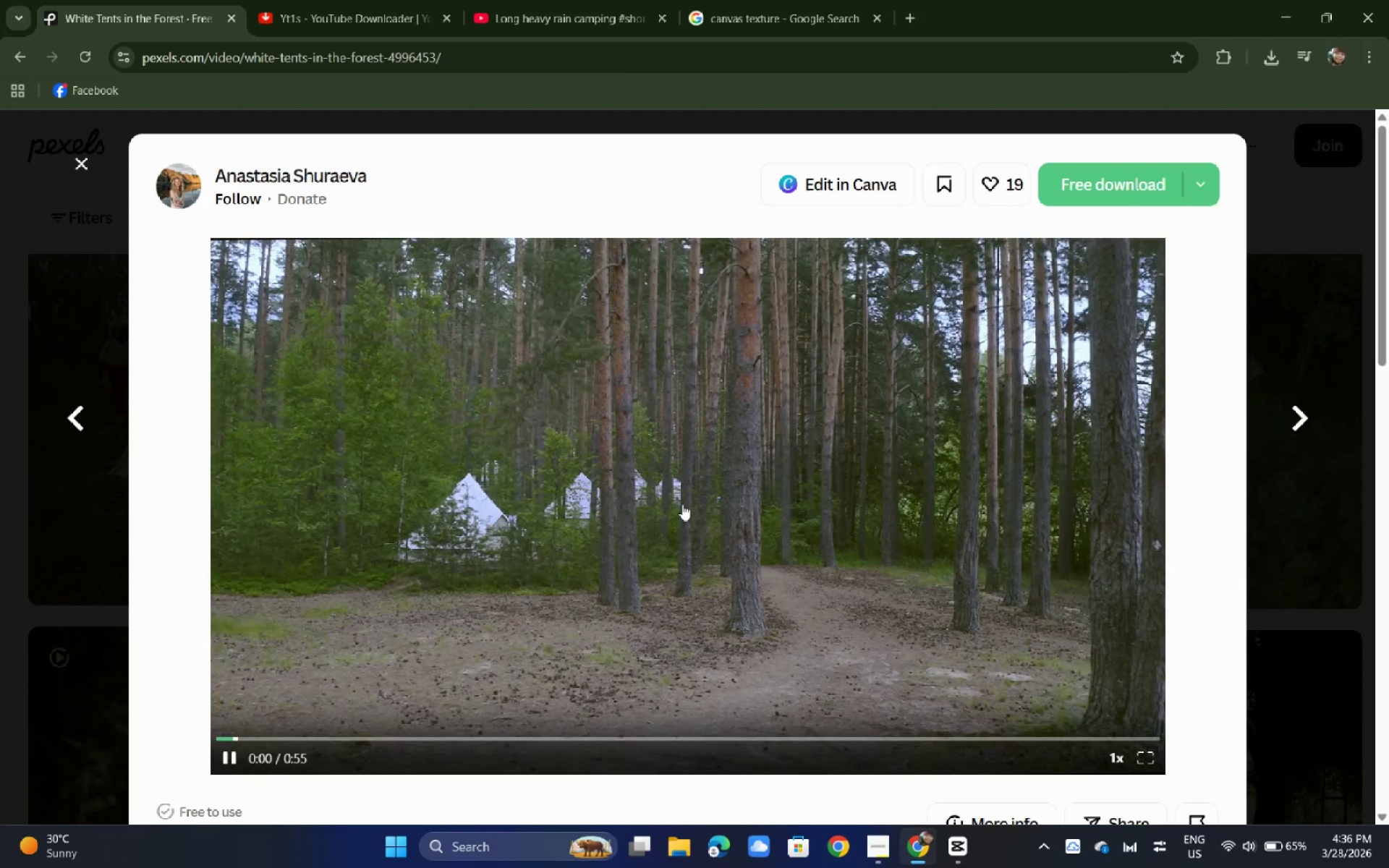 
wait(16.91)
 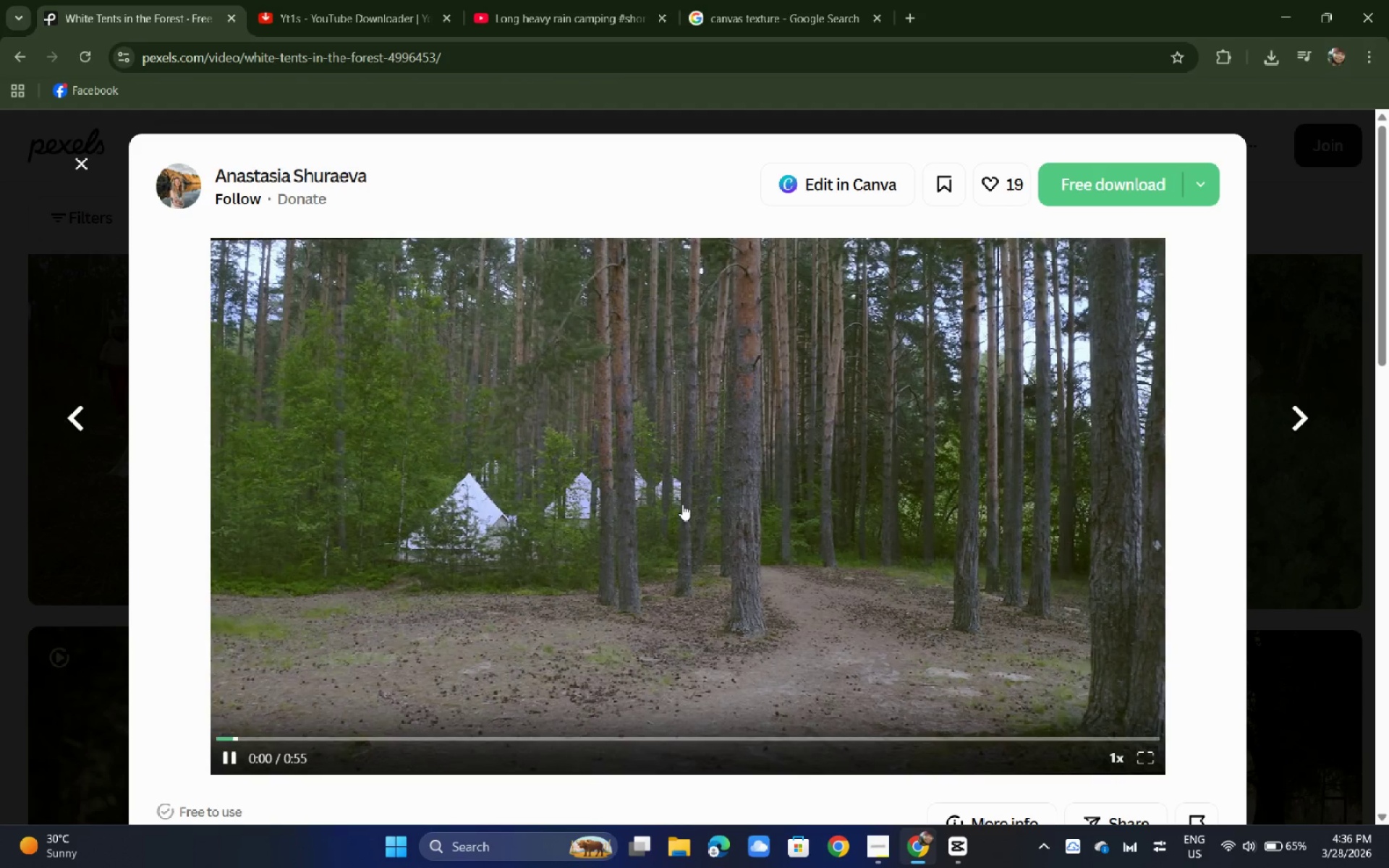 
left_click_drag(start_coordinate=[245, 733], to_coordinate=[202, 733])
 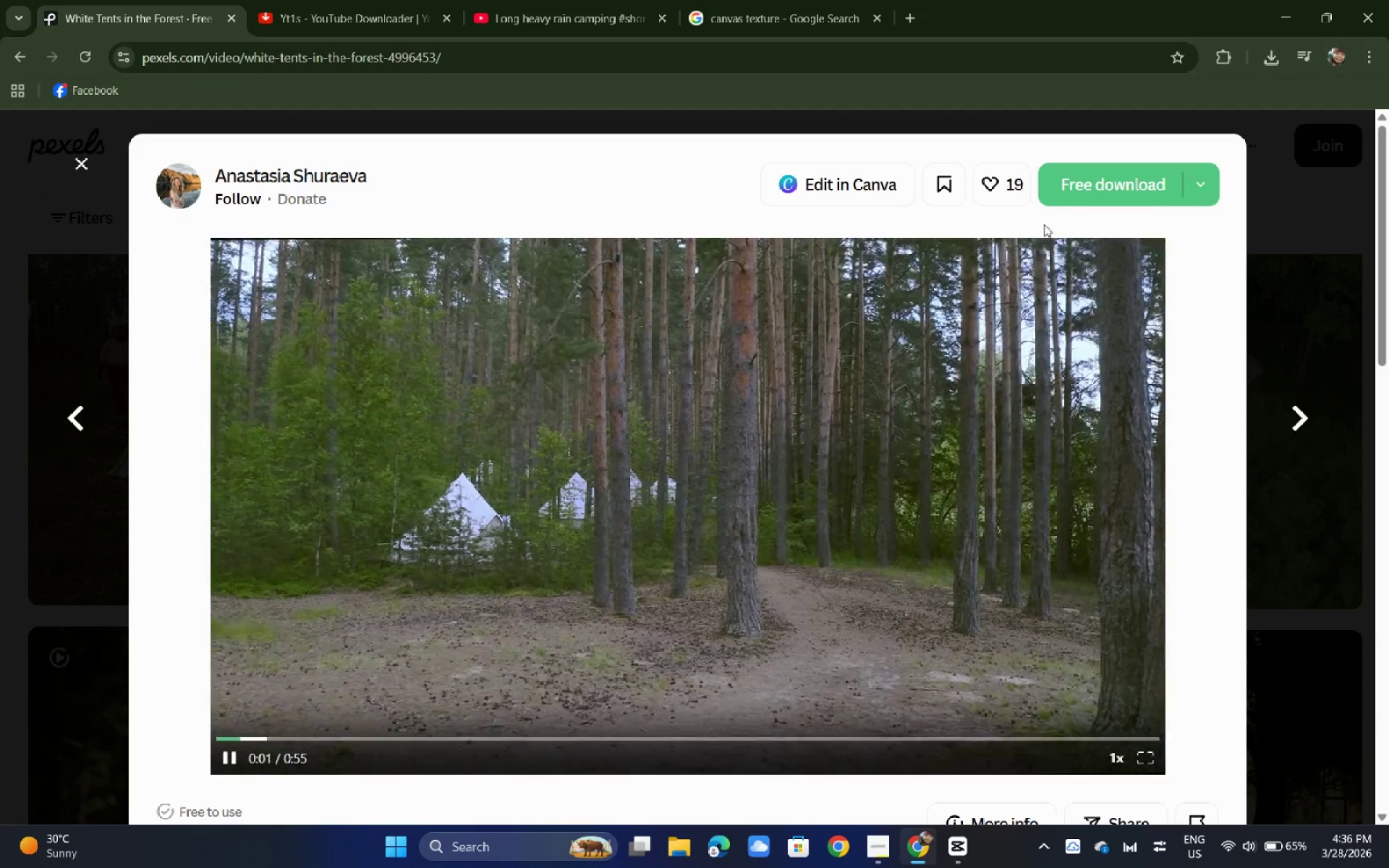 
left_click([1066, 175])
 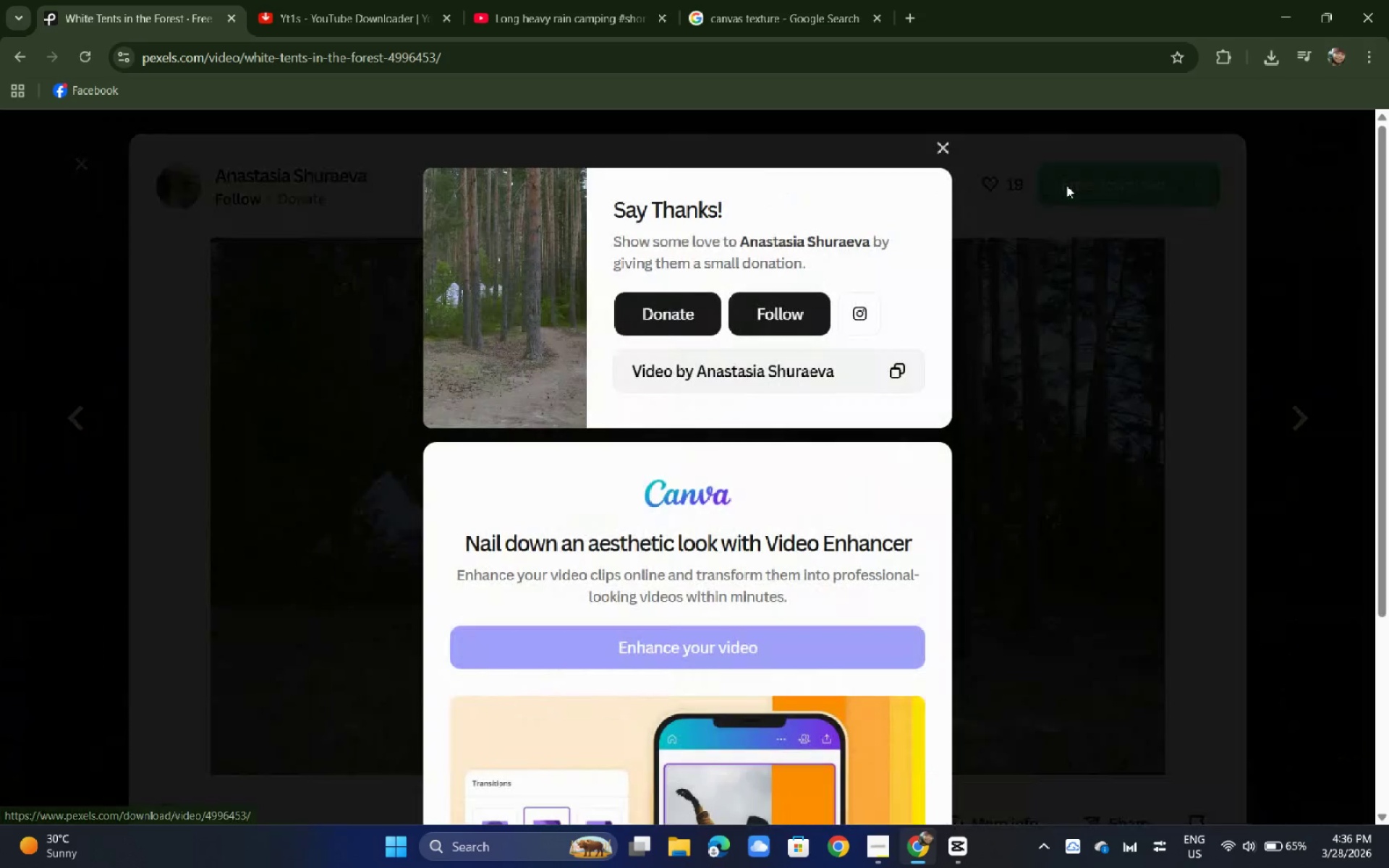 
left_click([1066, 202])
 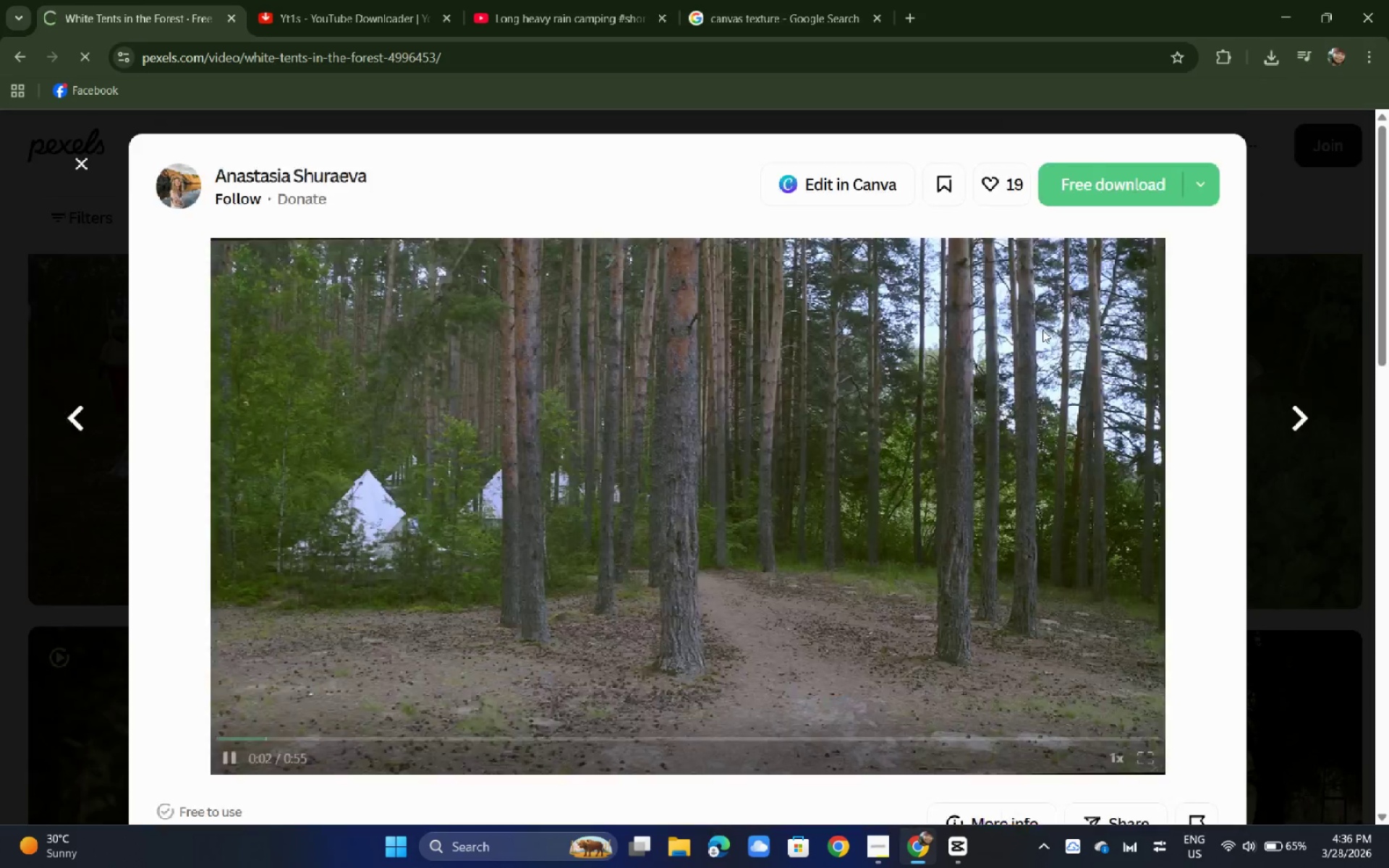 
scroll: coordinate [1047, 326], scroll_direction: down, amount: 8.0
 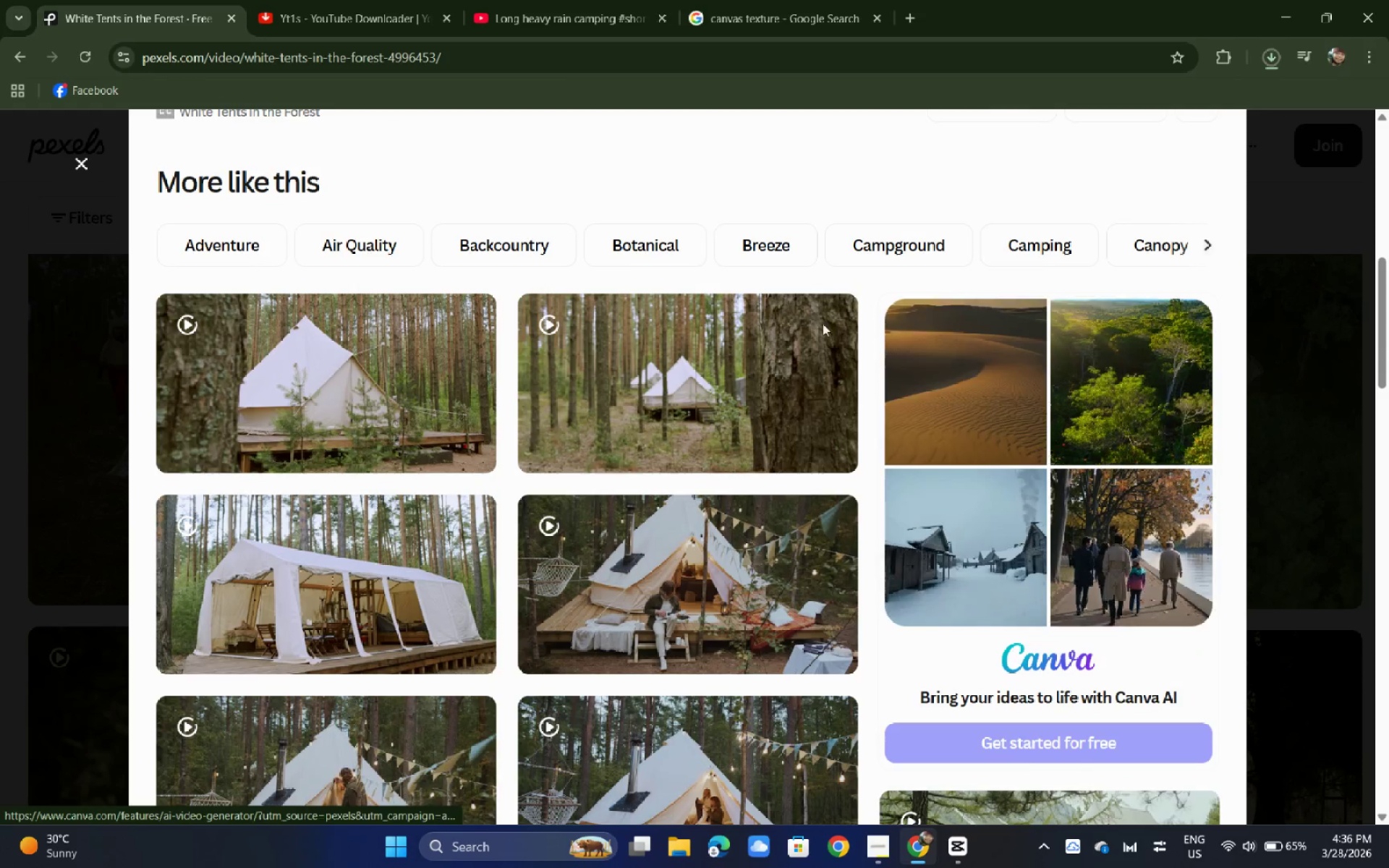 
left_click([309, 382])
 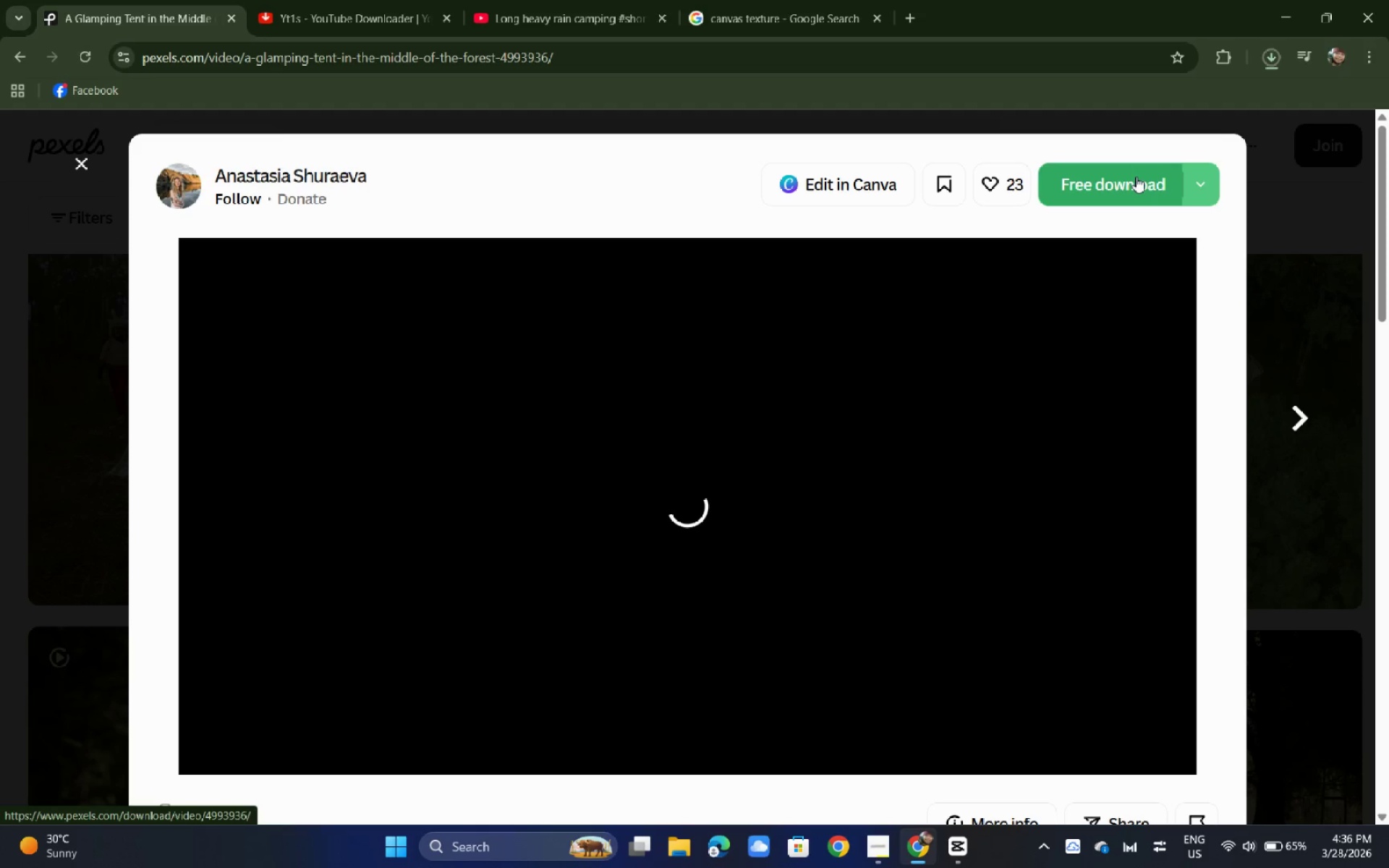 
wait(14.86)
 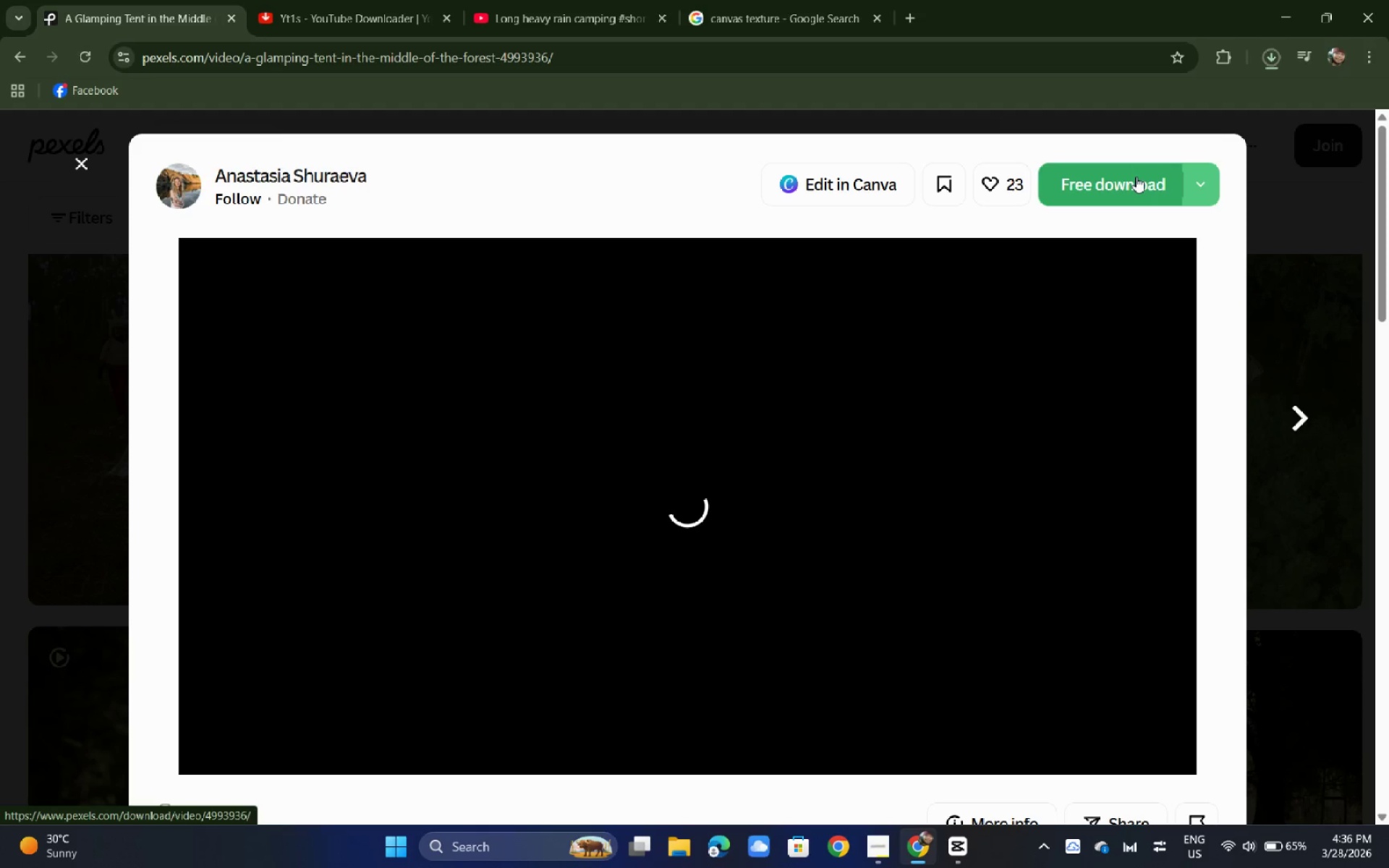 
left_click([1124, 193])
 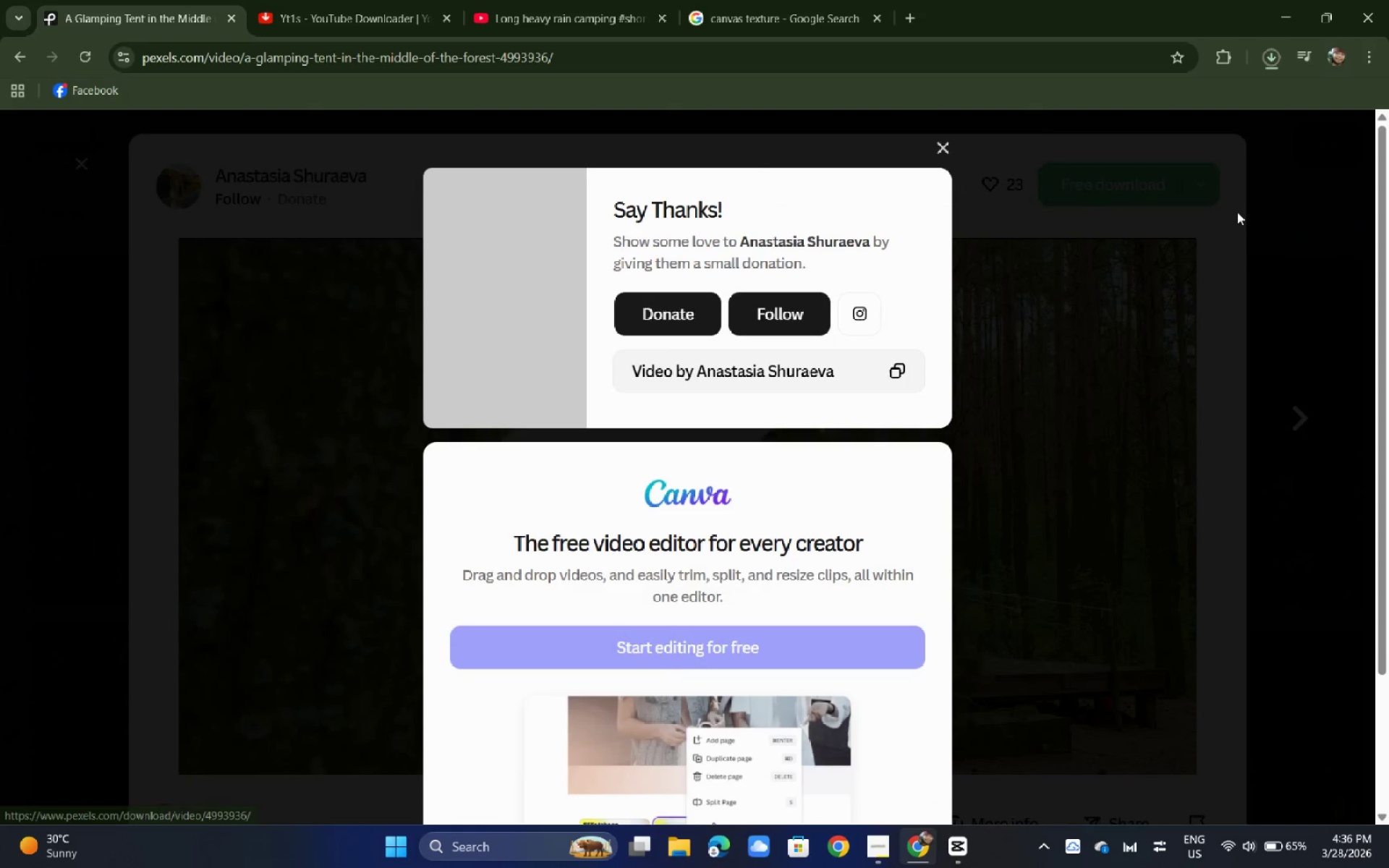 
left_click([1270, 216])
 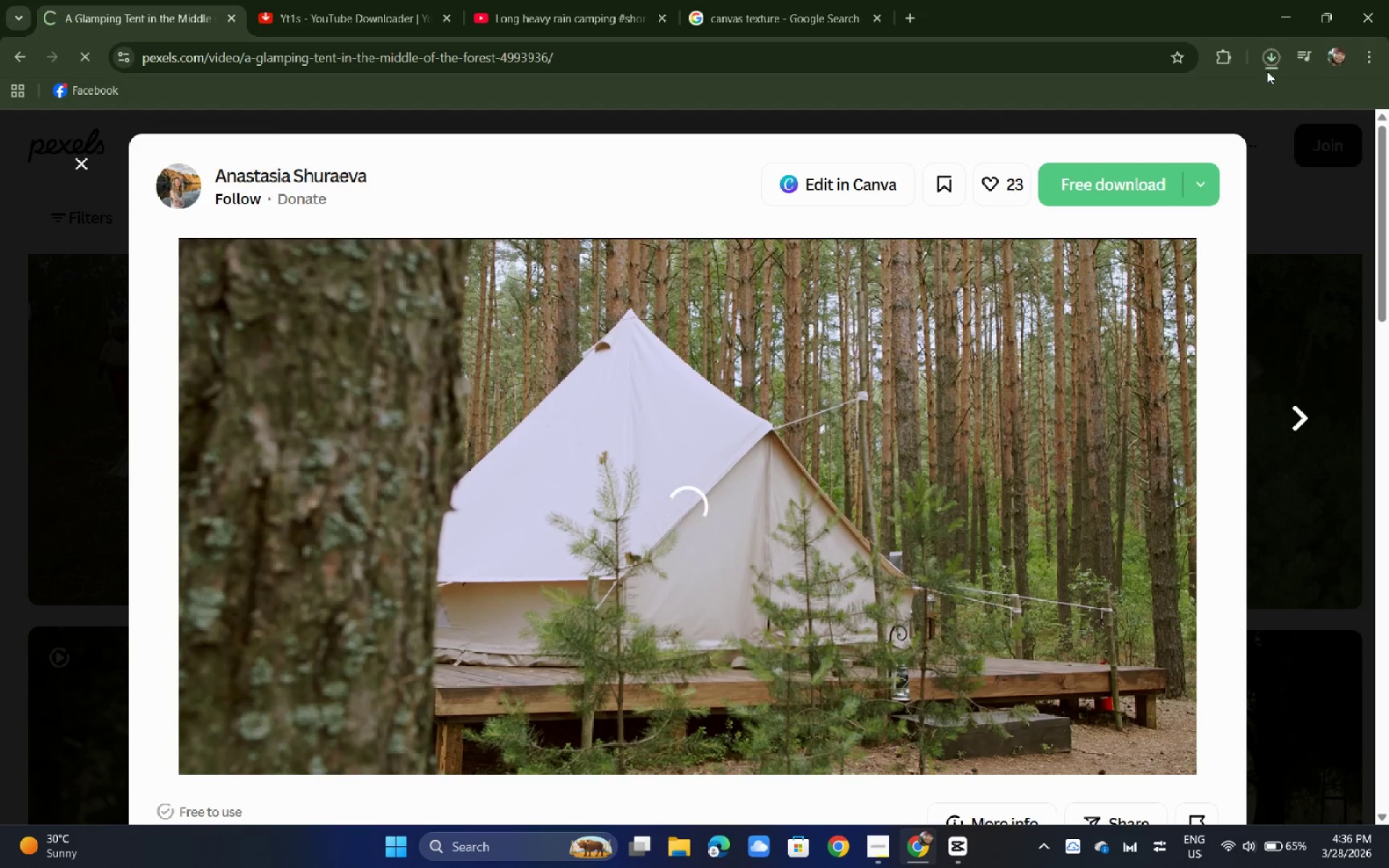 
left_click([1267, 71])
 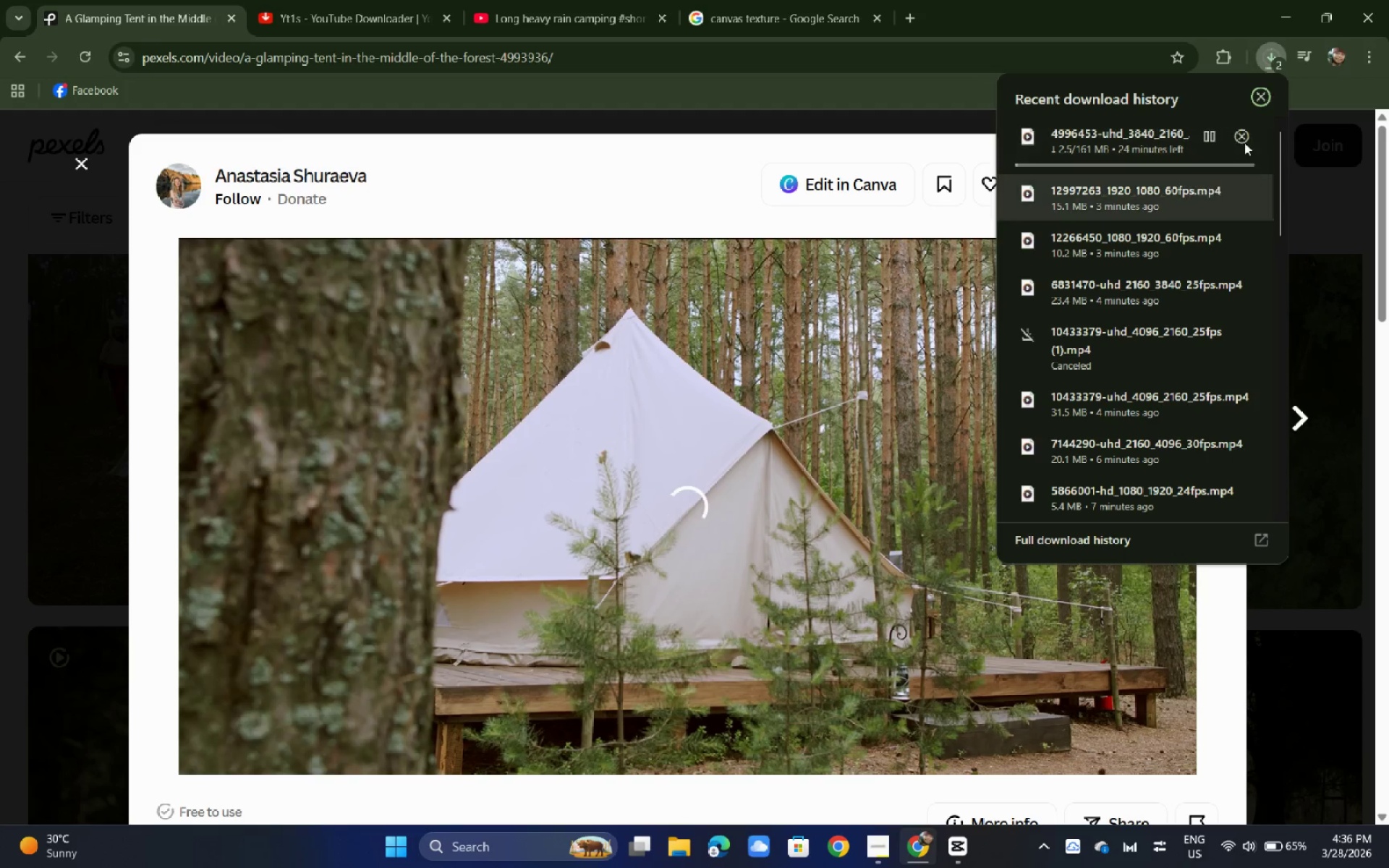 
left_click([1245, 135])
 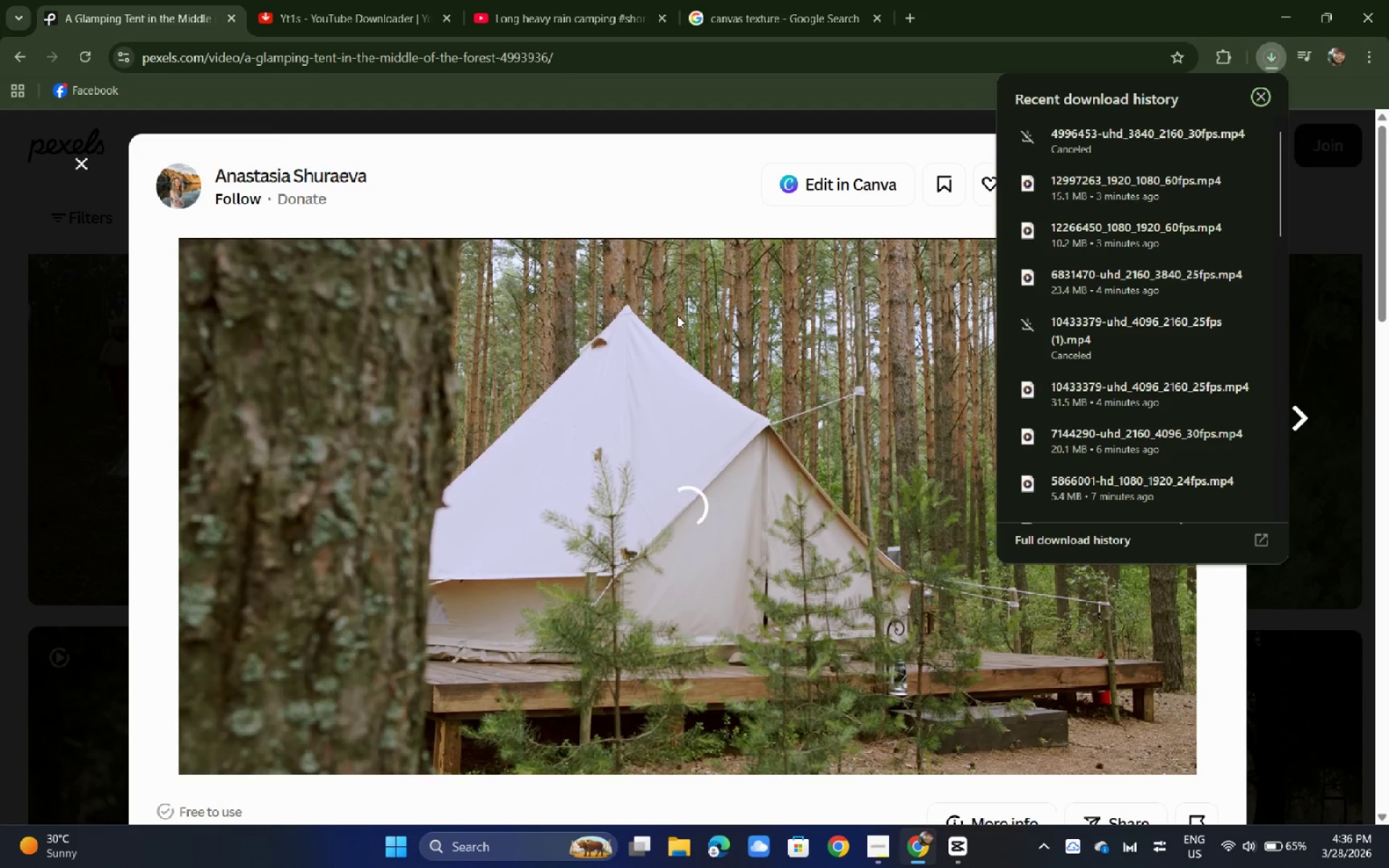 
left_click([94, 468])
 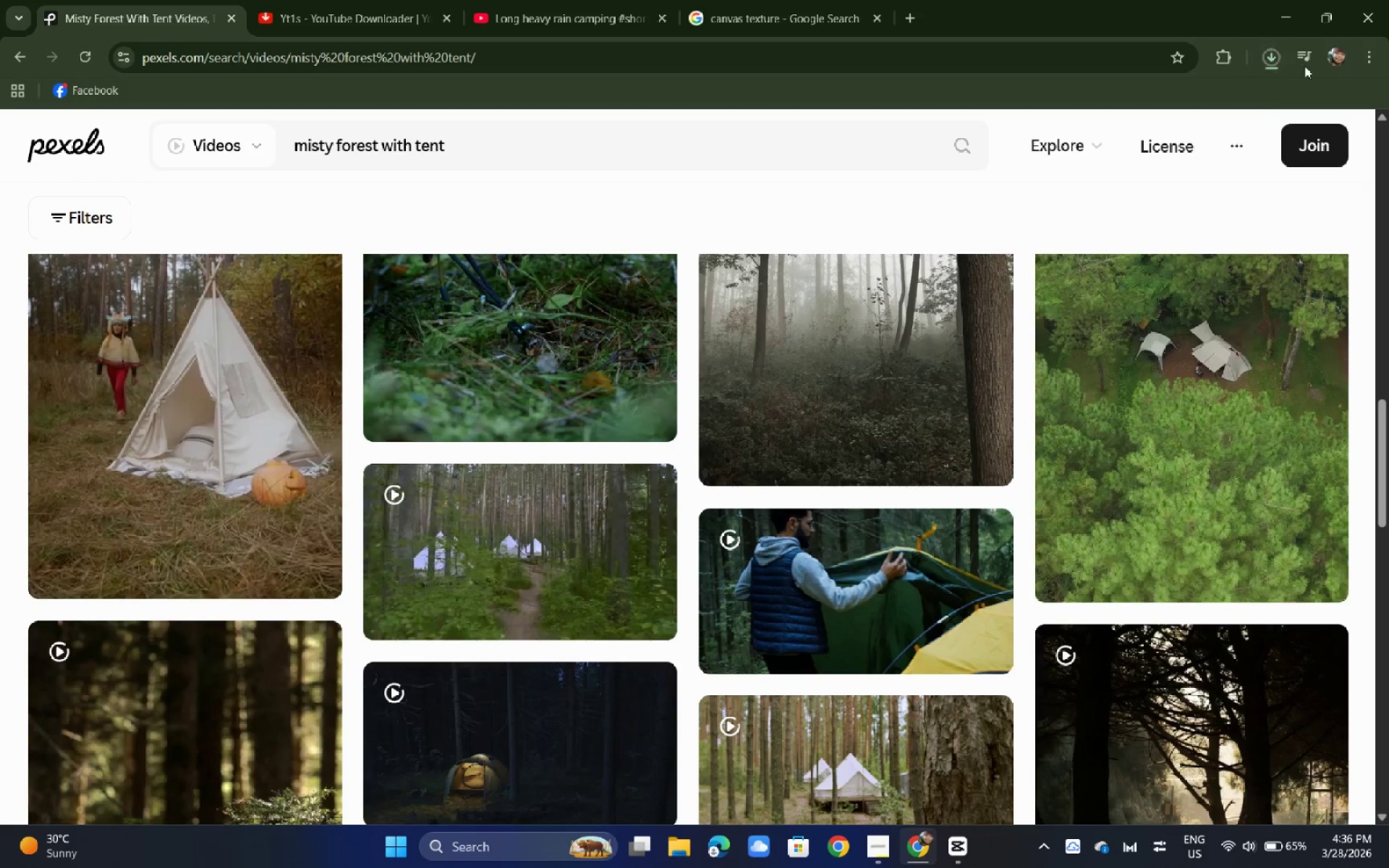 
left_click([1270, 58])
 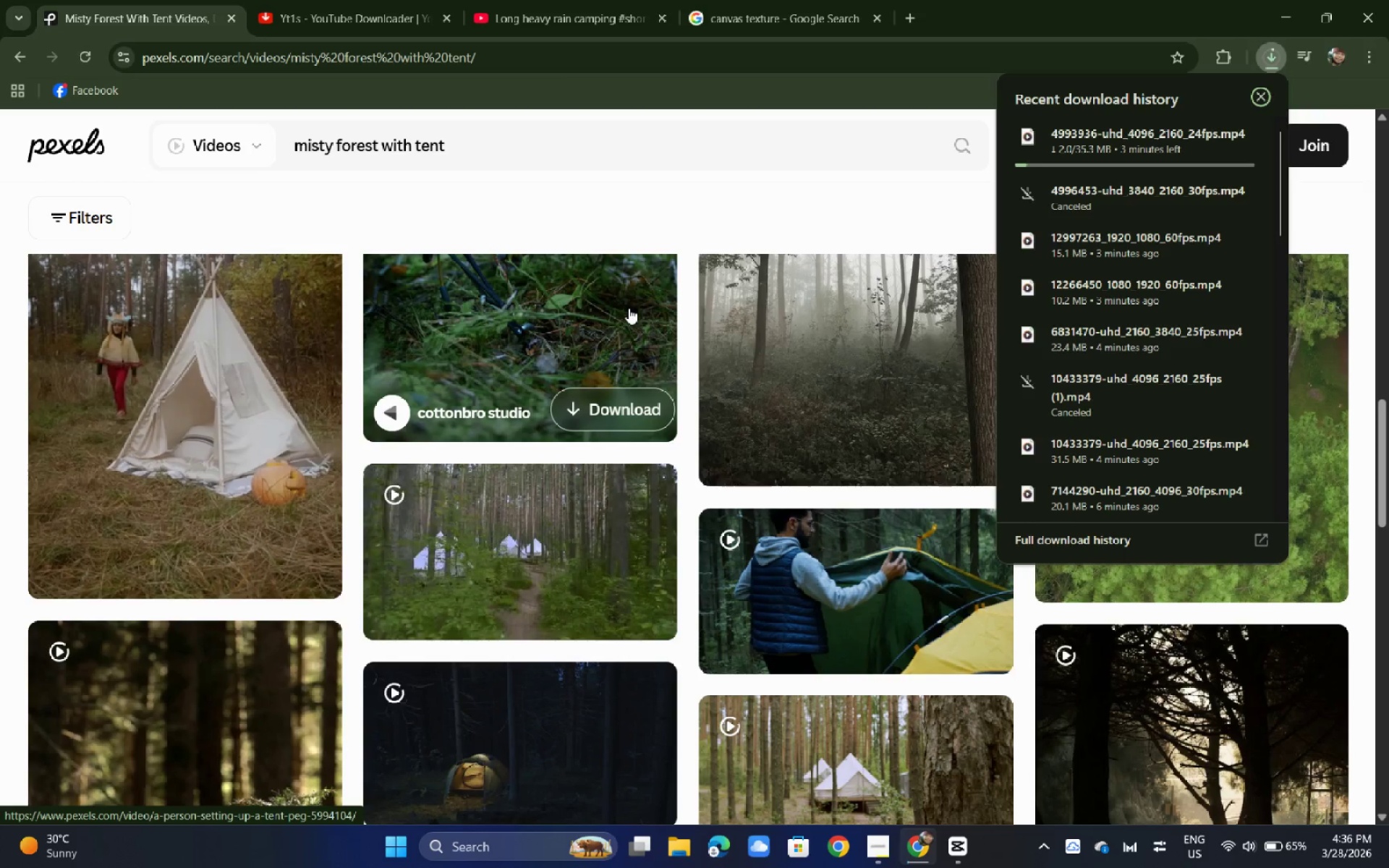 
wait(10.48)
 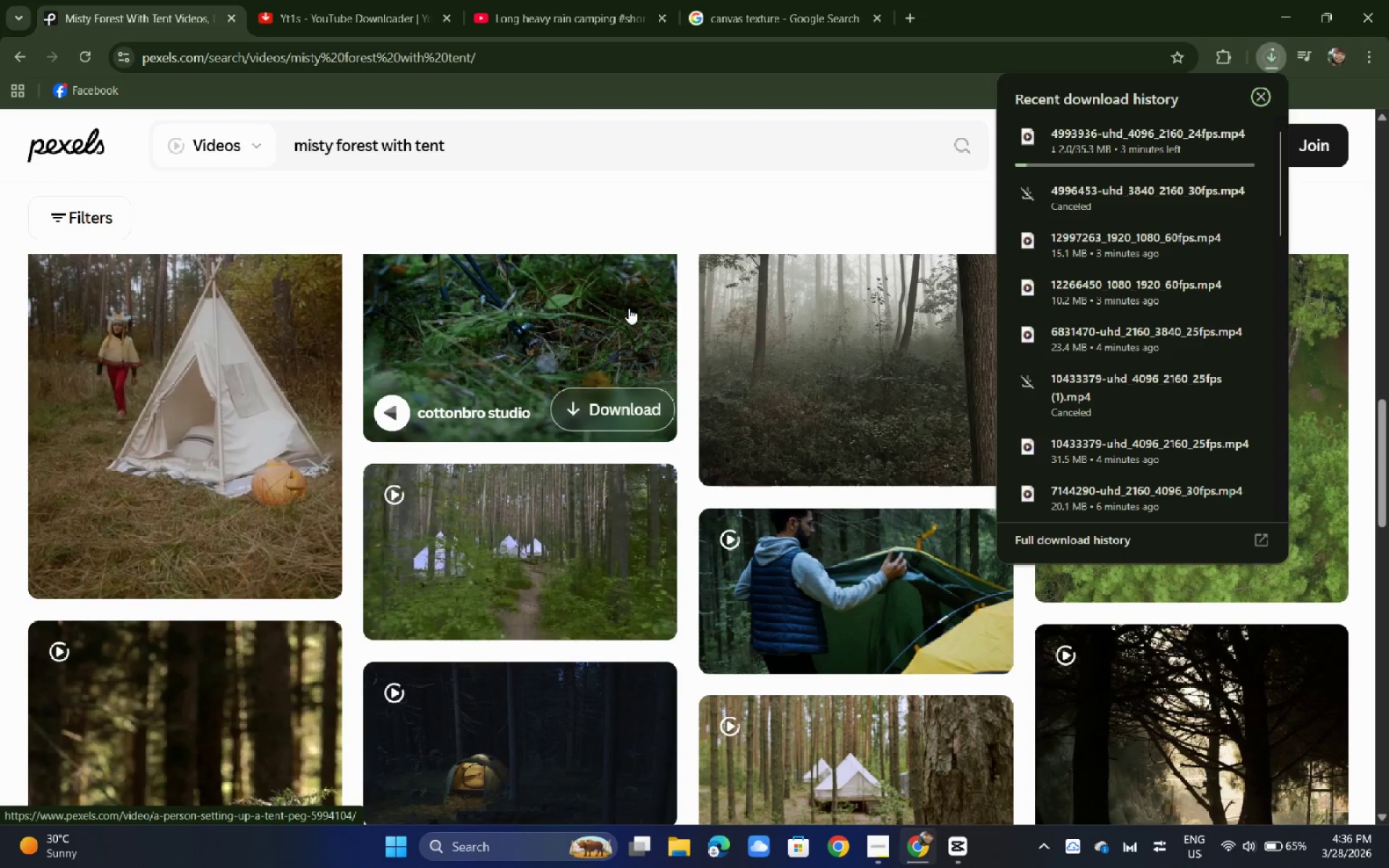 
left_click_drag(start_coordinate=[474, 140], to_coordinate=[221, 150])
 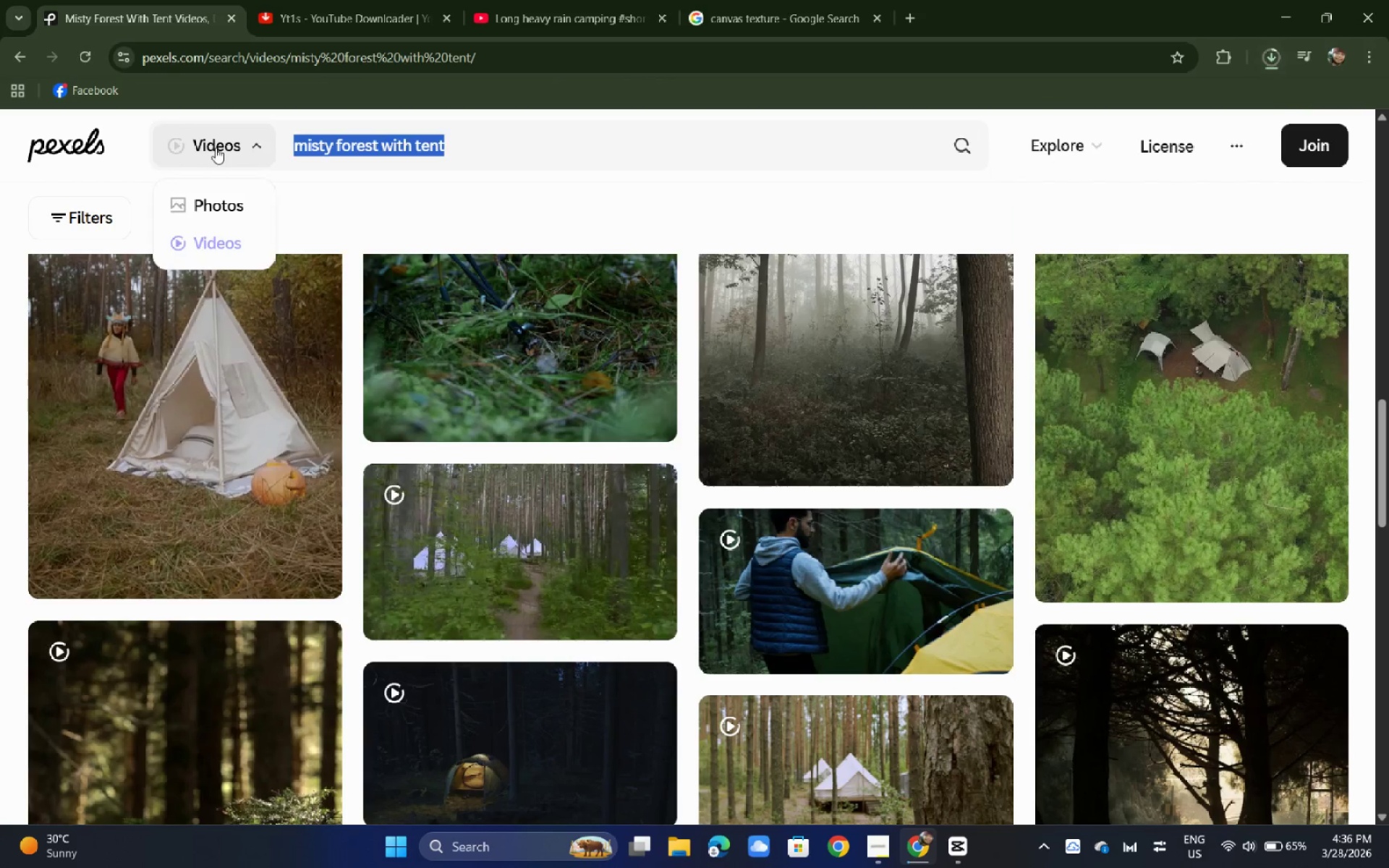 
type(rain falling )
 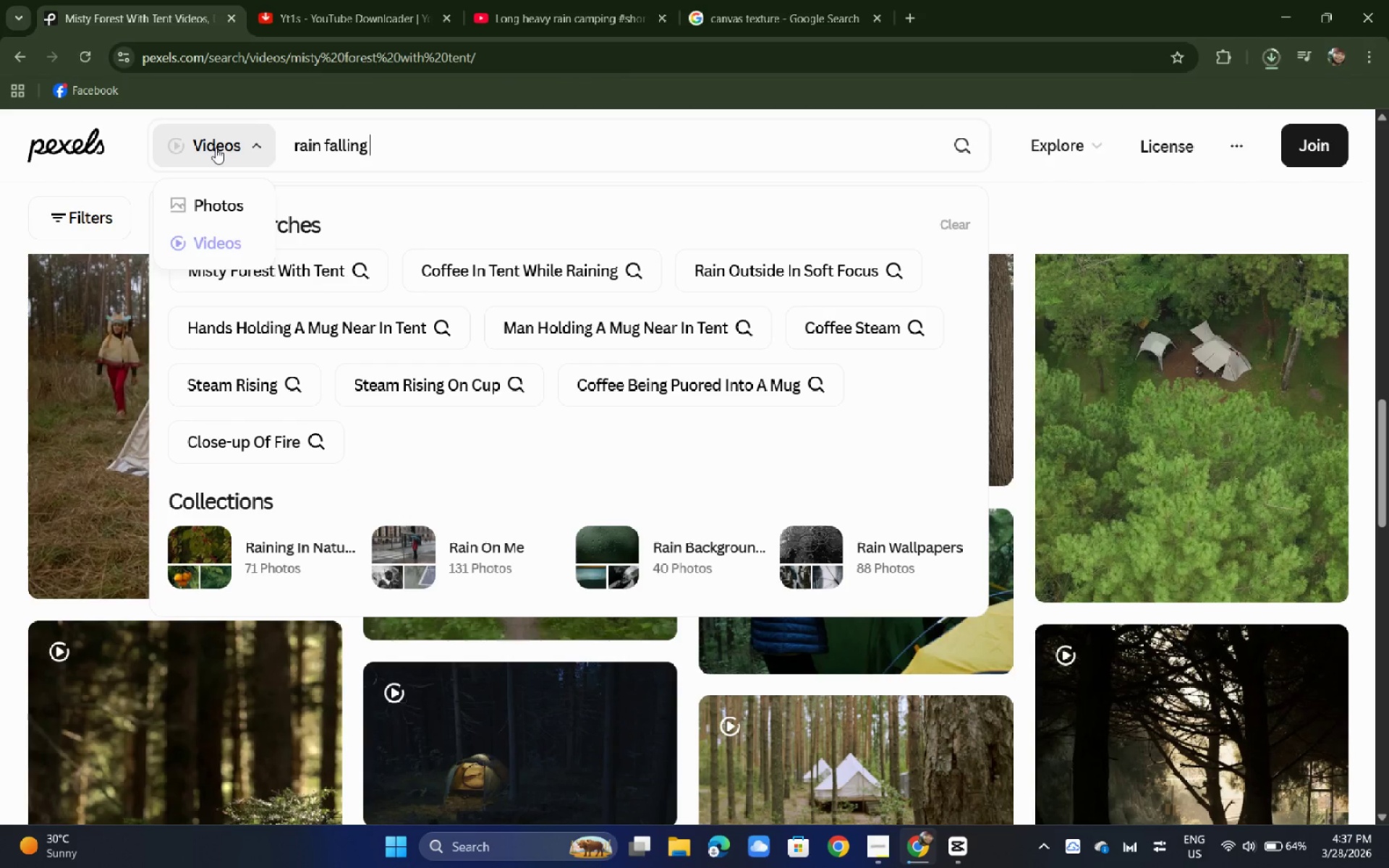 
wait(7.17)
 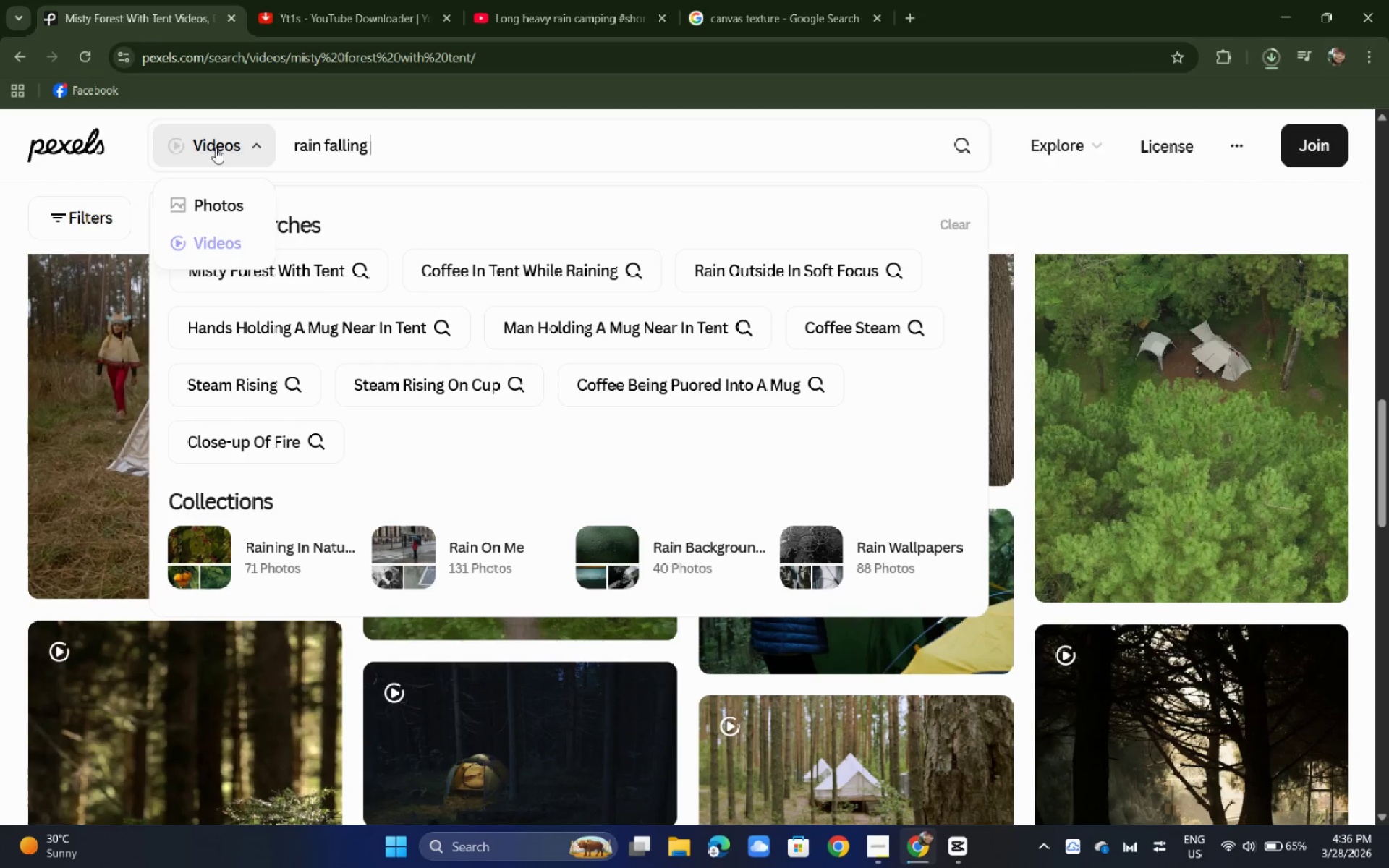 
type(stead)
 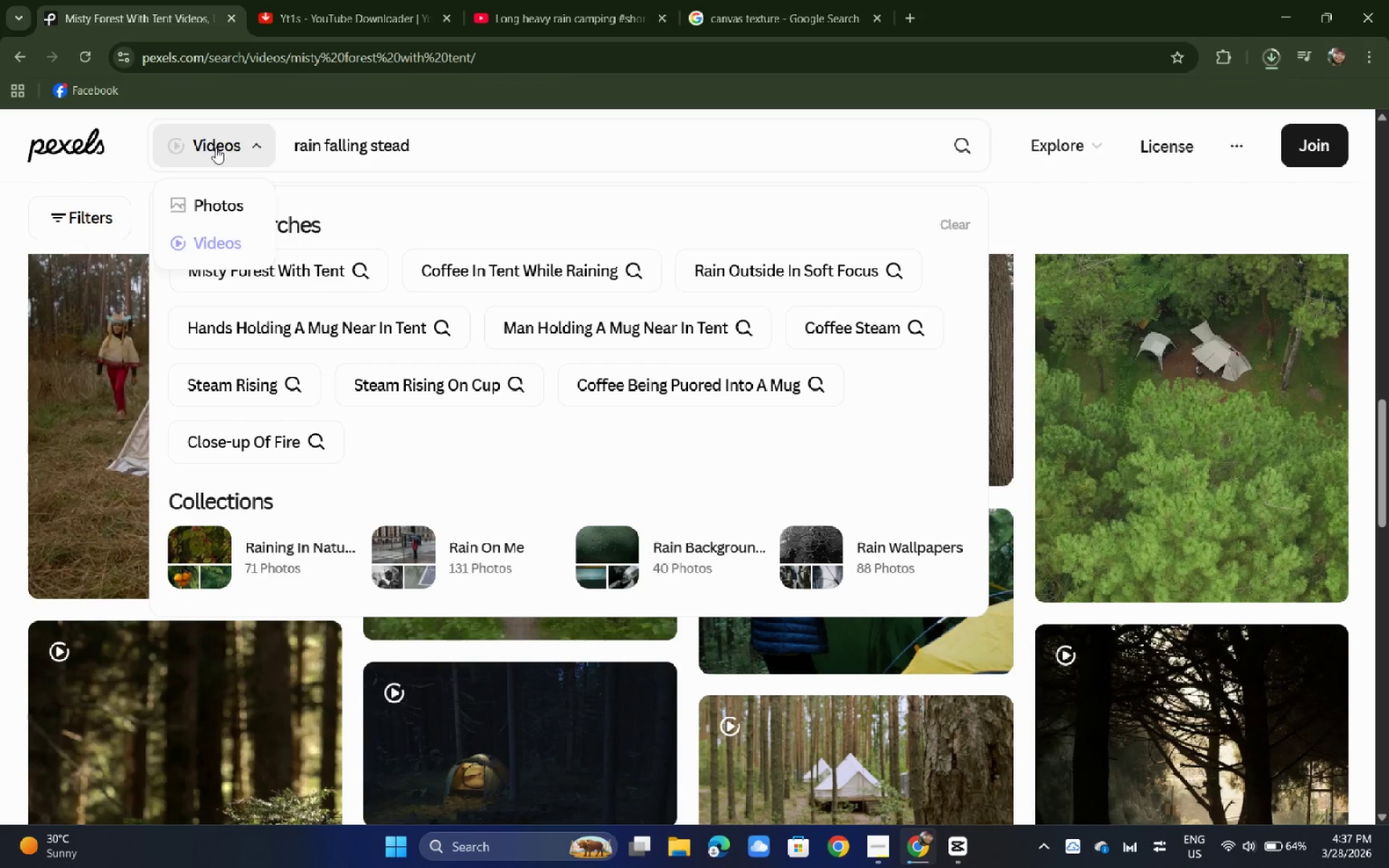 
type(ily)
 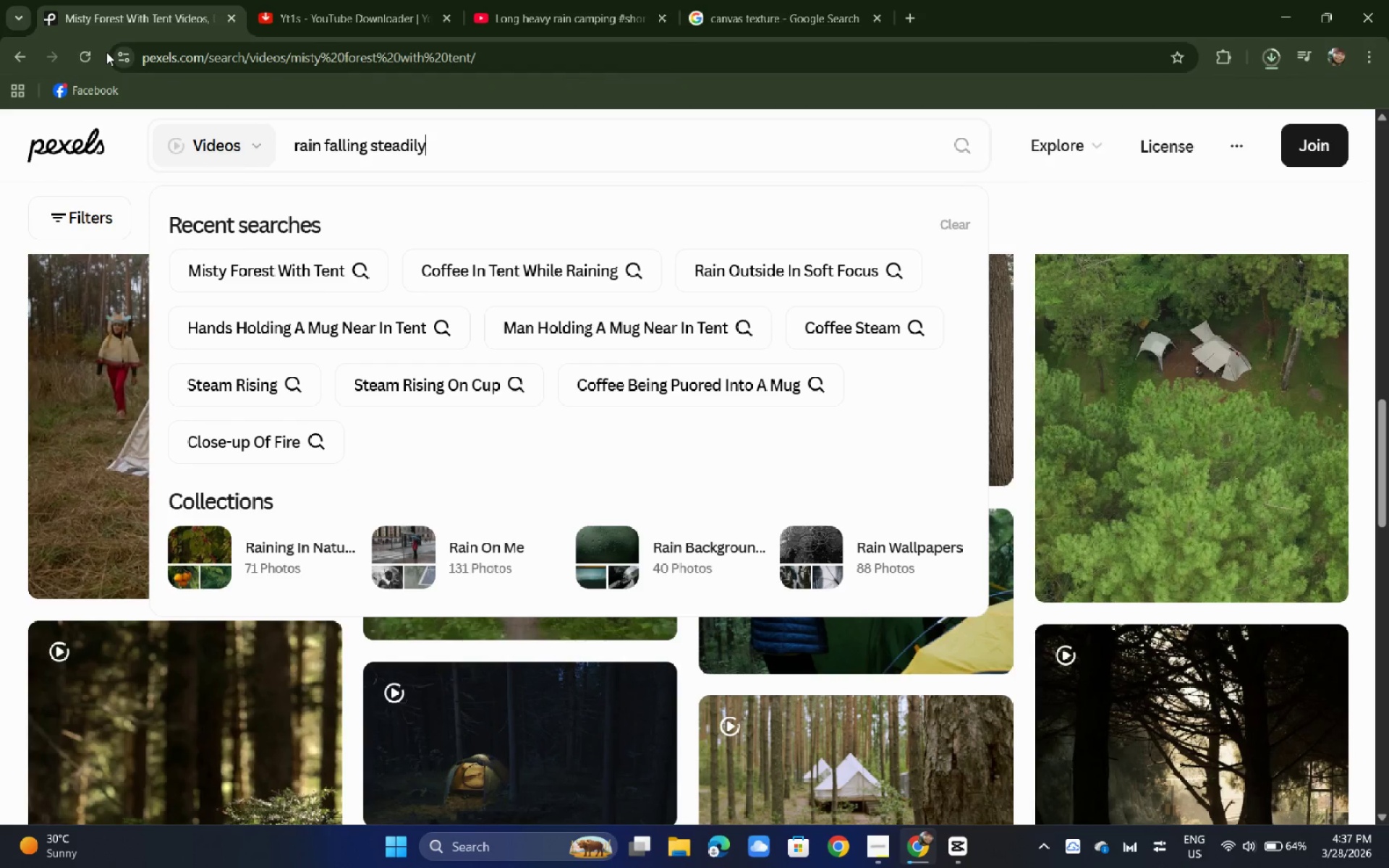 
key(Enter)
 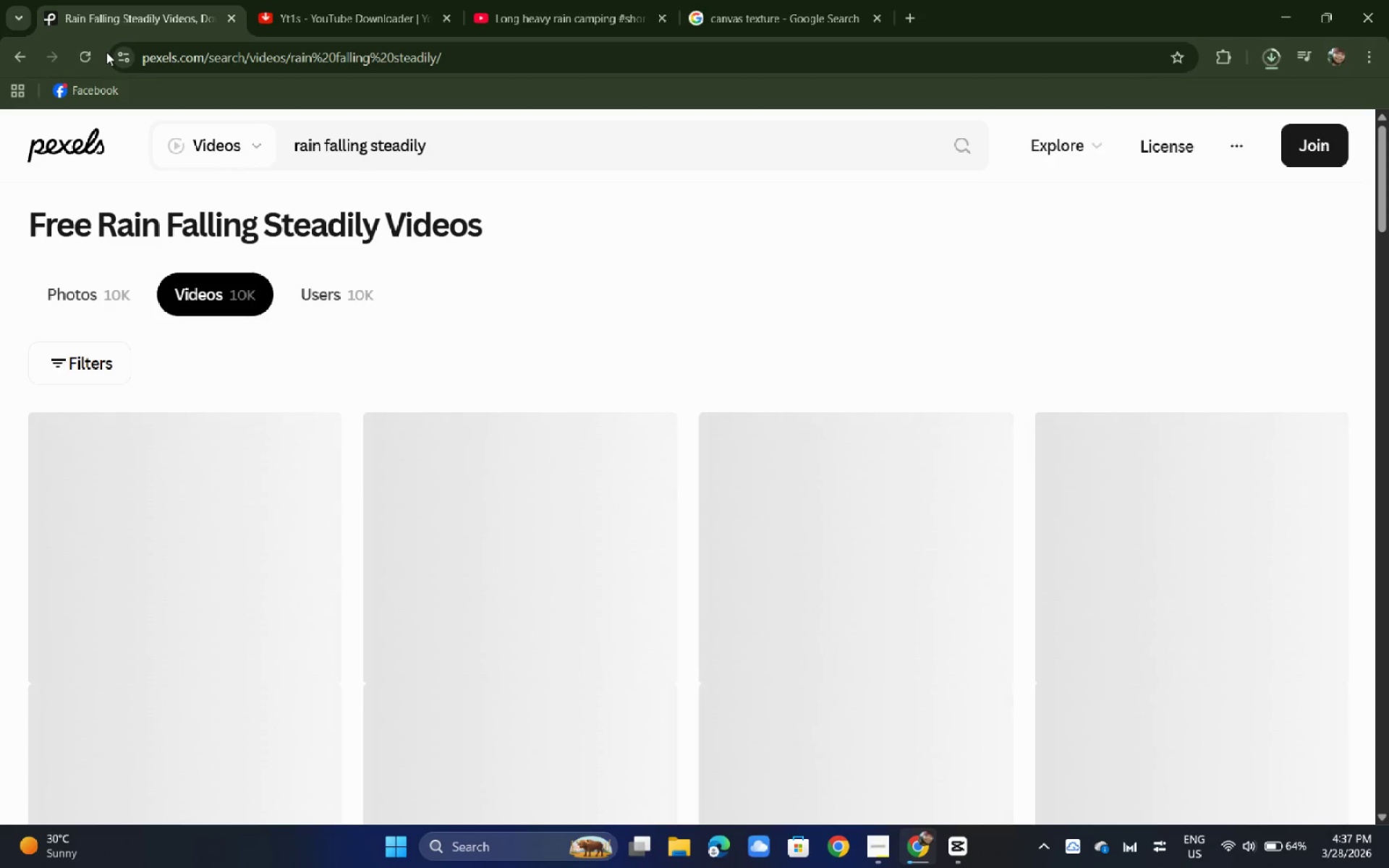 
wait(8.5)
 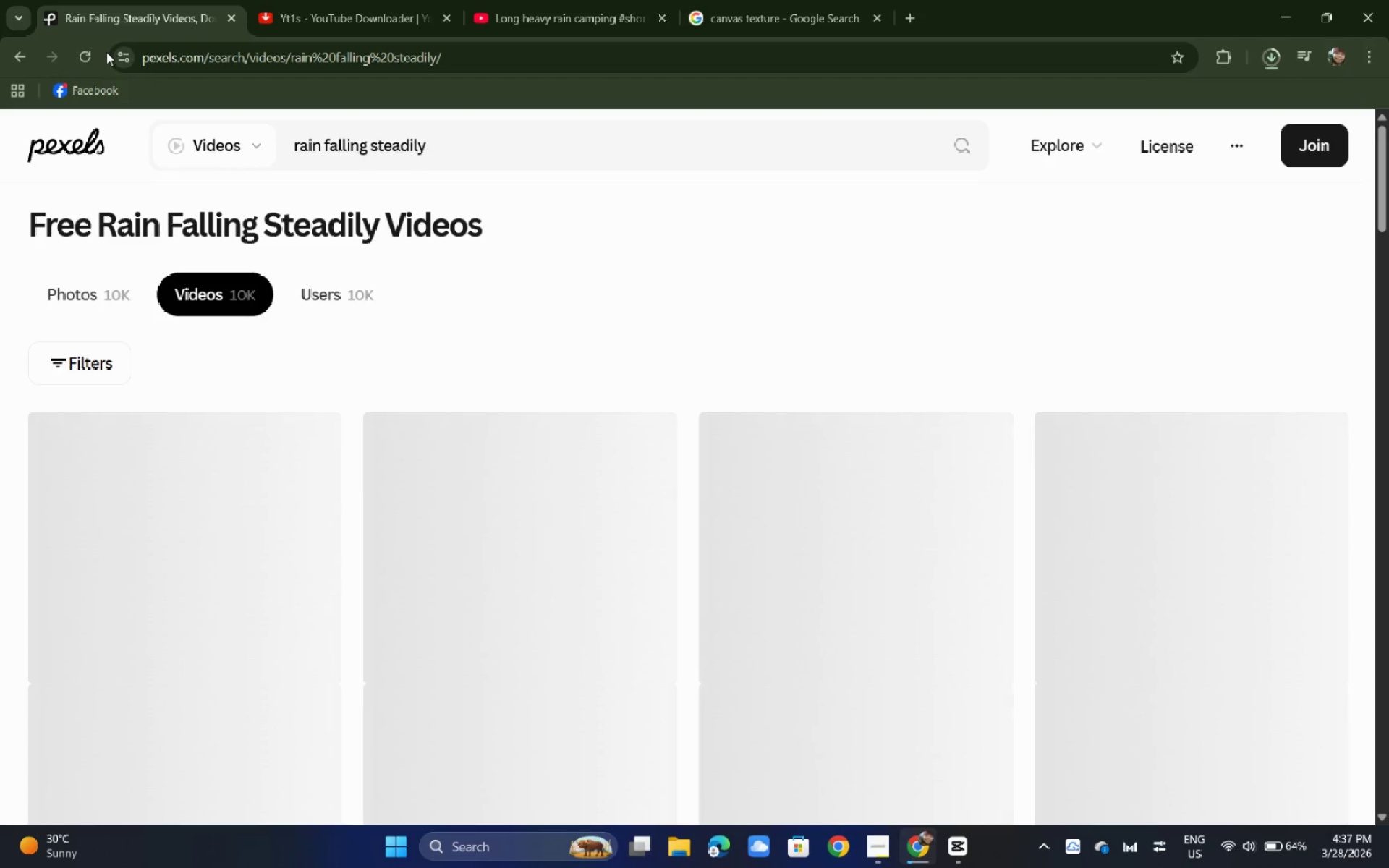 
scroll: coordinate [255, 285], scroll_direction: down, amount: 11.0
 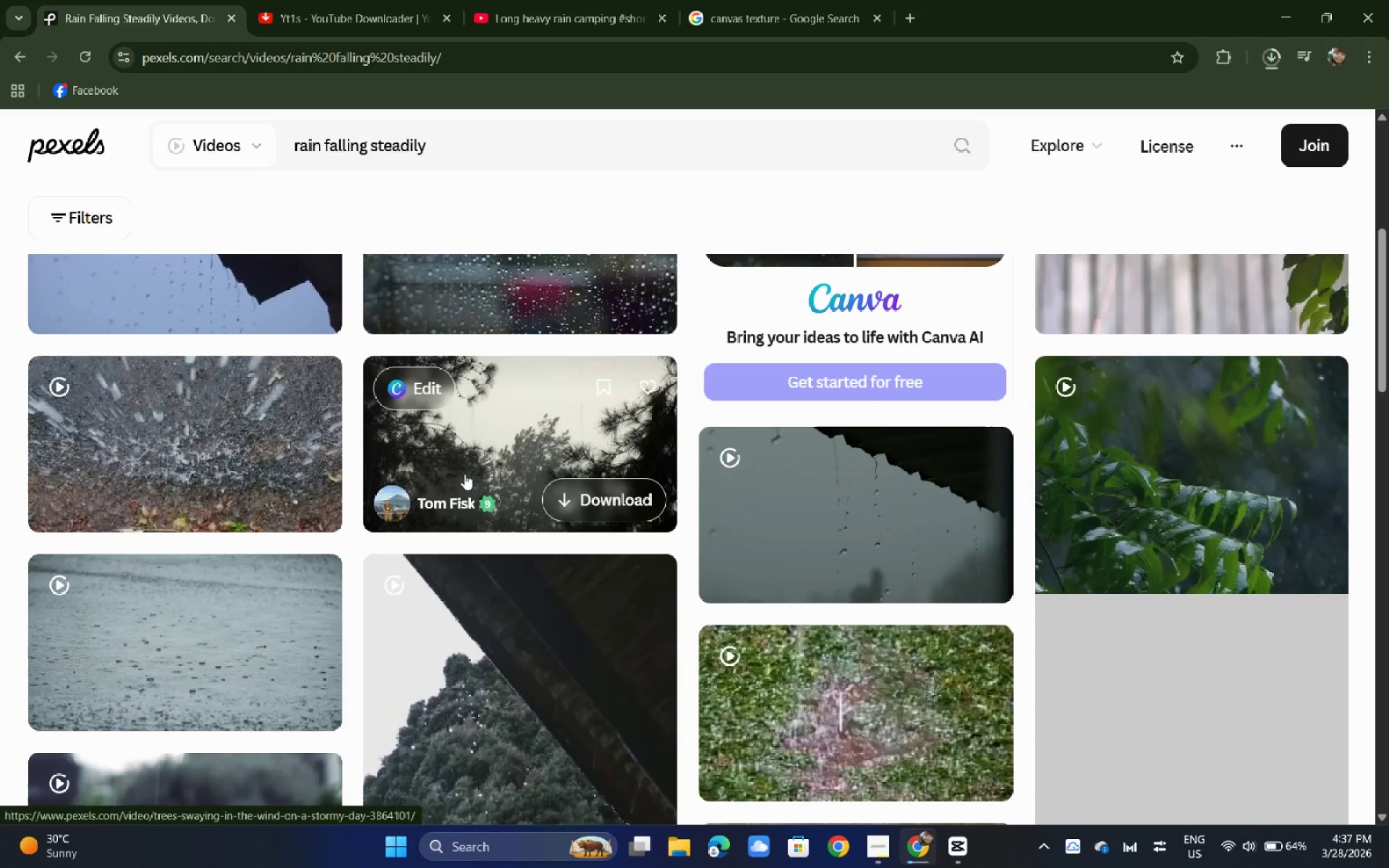 
left_click([846, 684])
 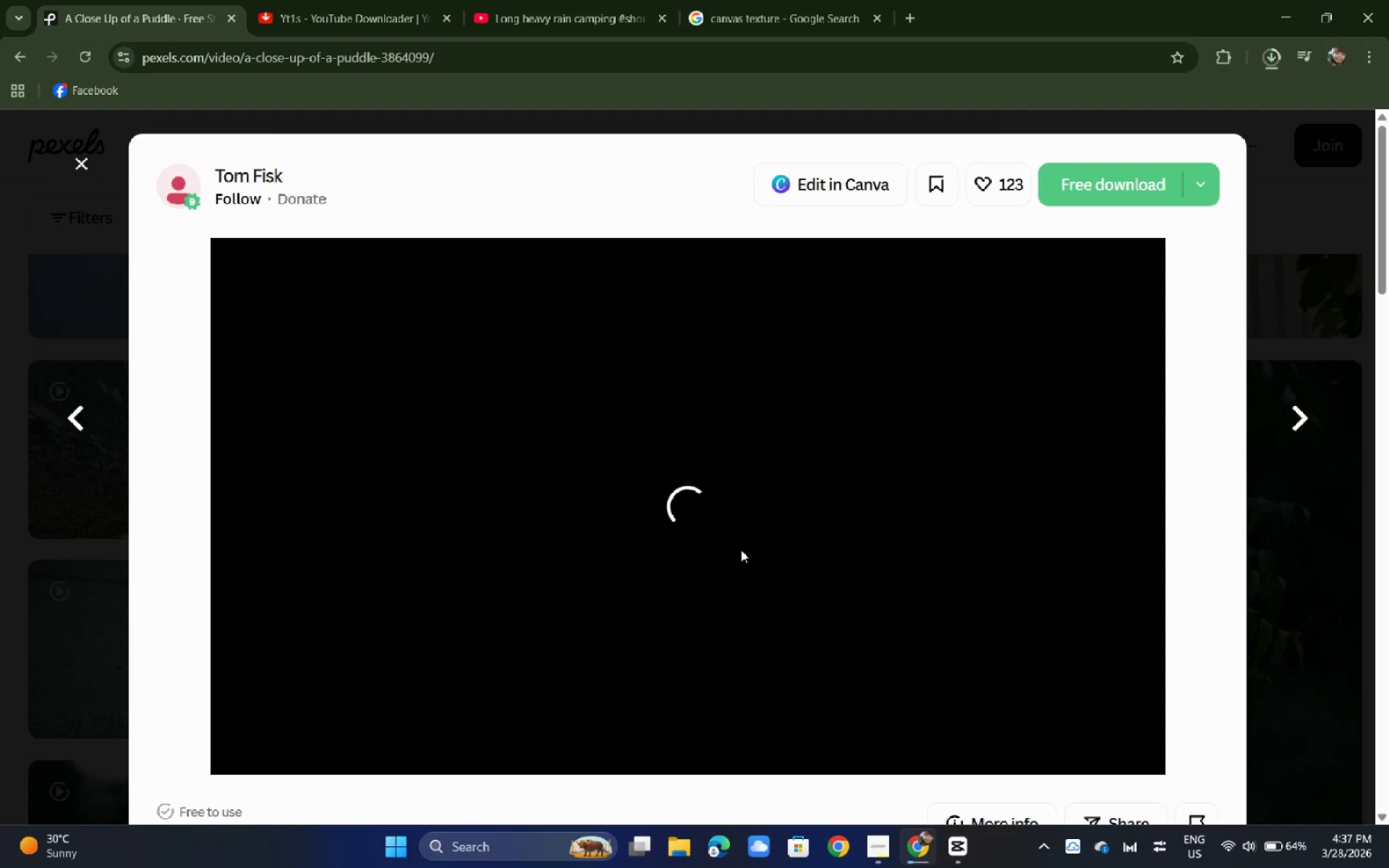 
wait(20.5)
 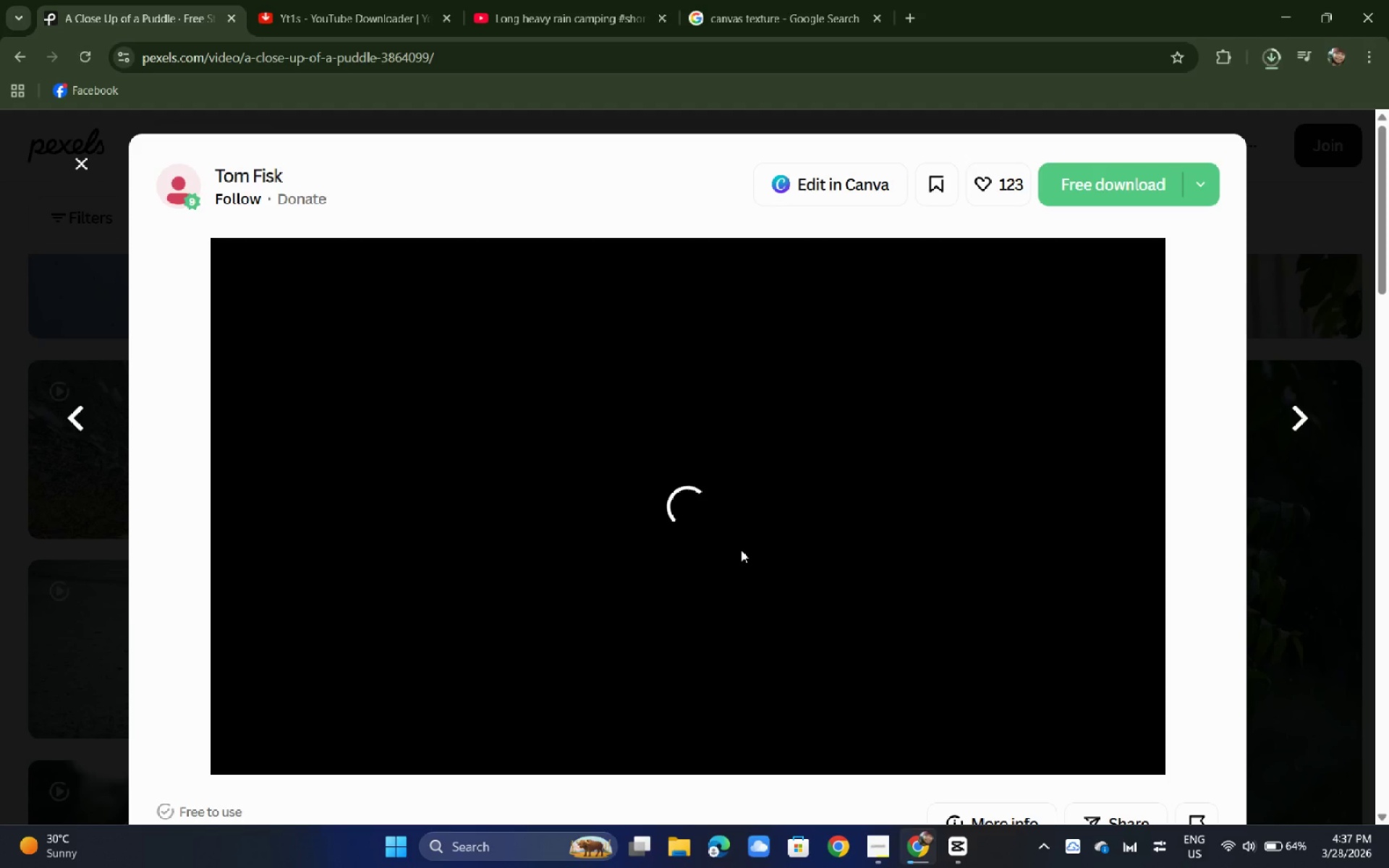 
left_click_drag(start_coordinate=[236, 741], to_coordinate=[207, 741])
 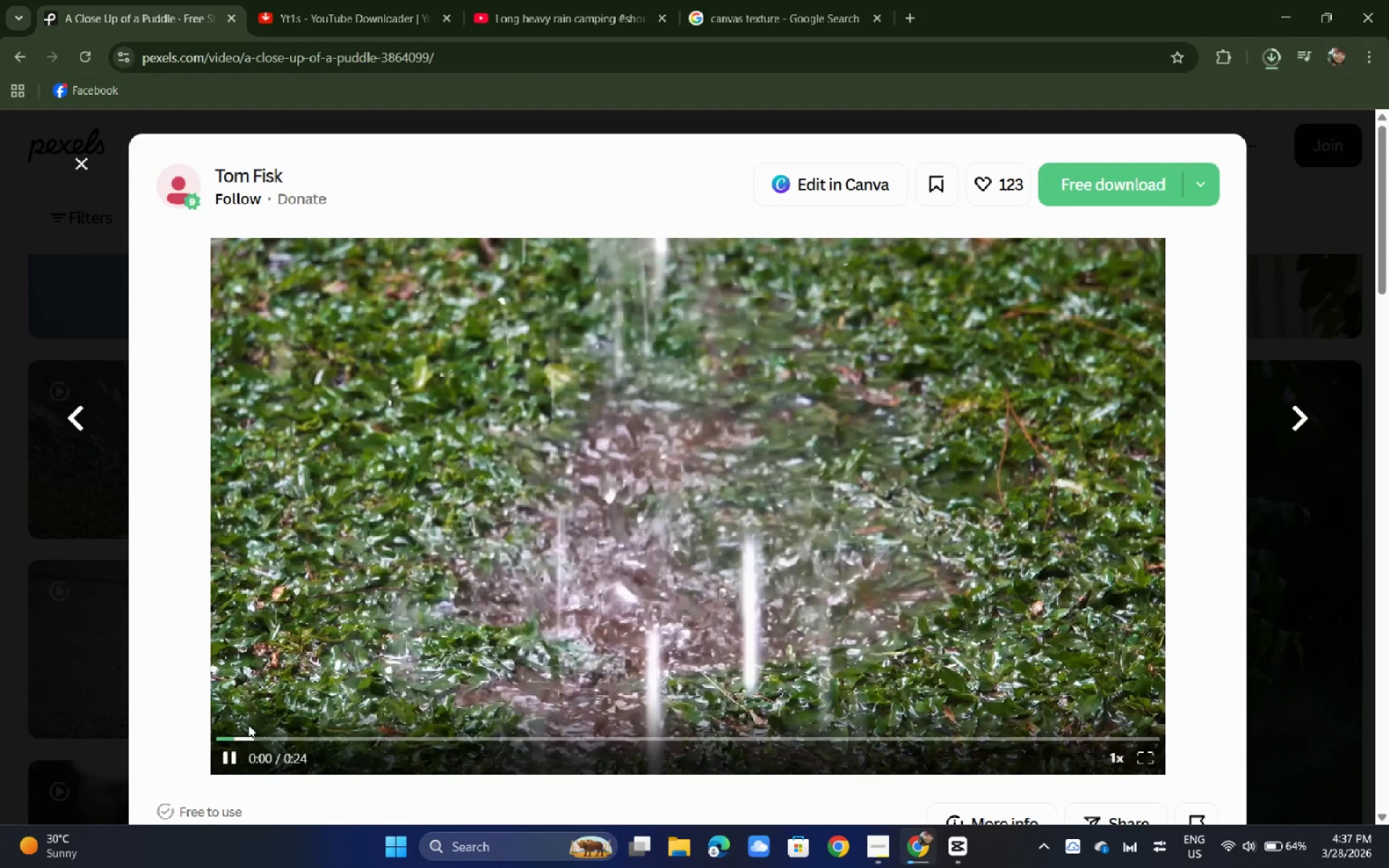 
mouse_move([114, 661])
 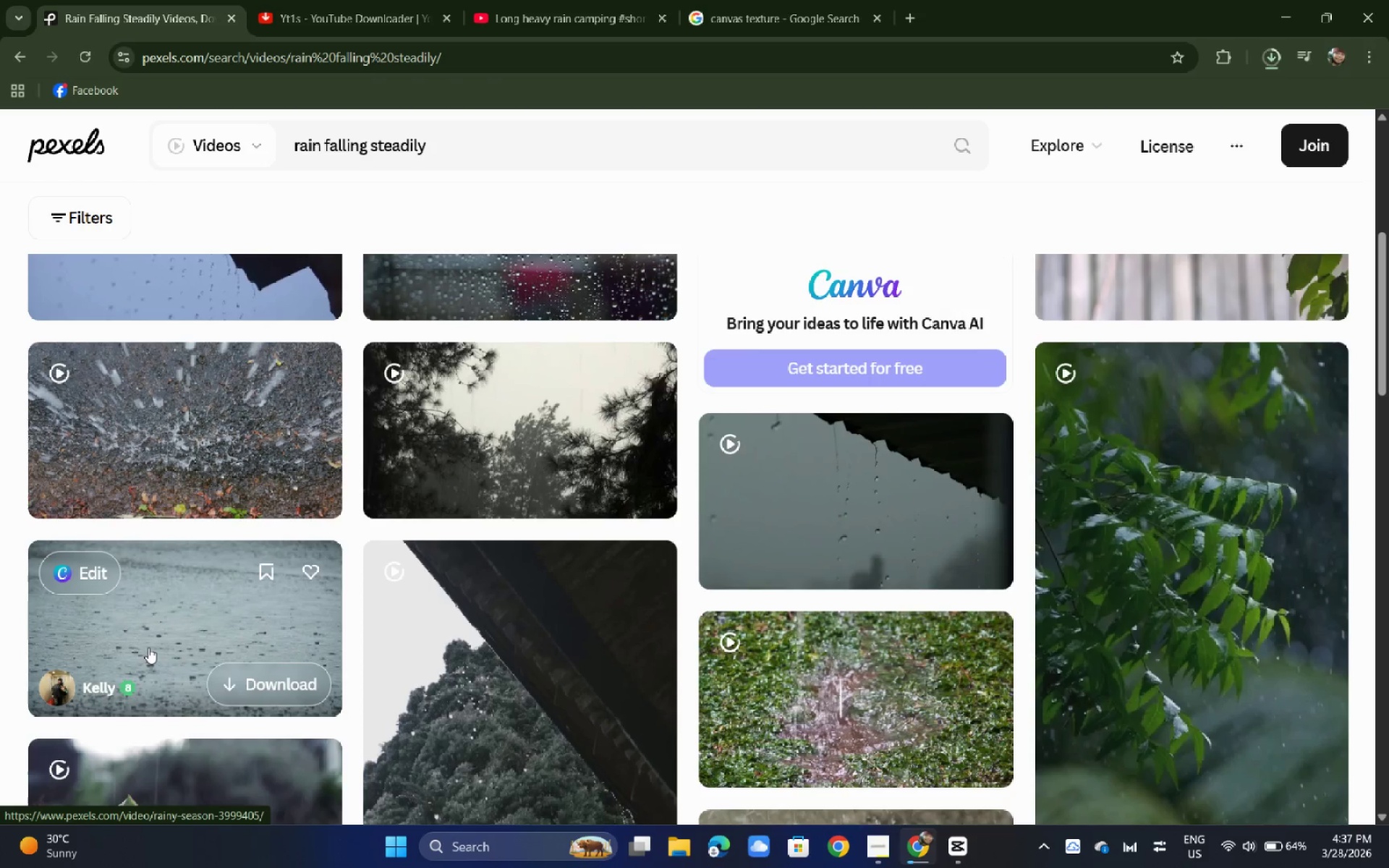 
scroll: coordinate [509, 351], scroll_direction: down, amount: 13.0
 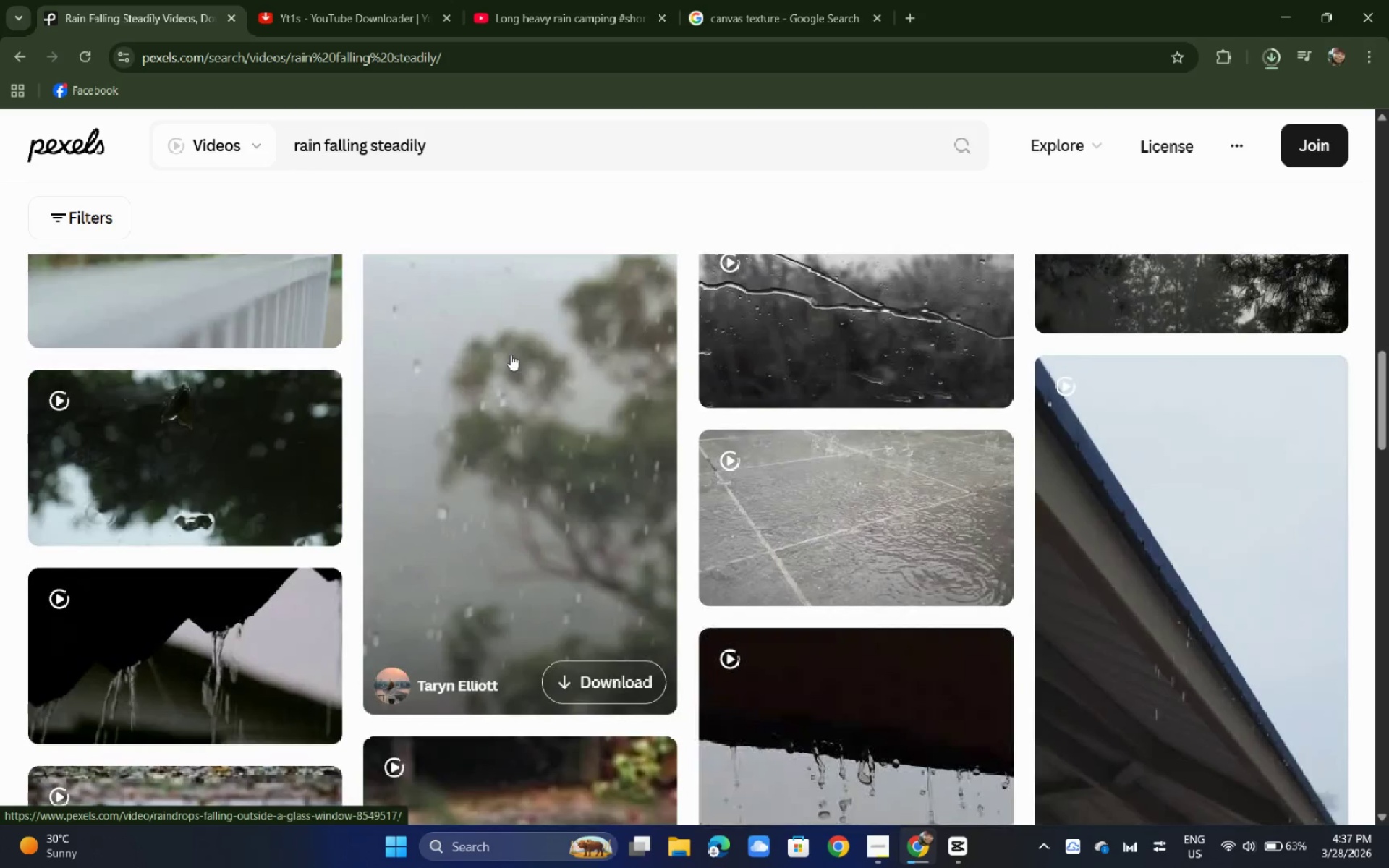 
scroll: coordinate [509, 359], scroll_direction: down, amount: 3.0
 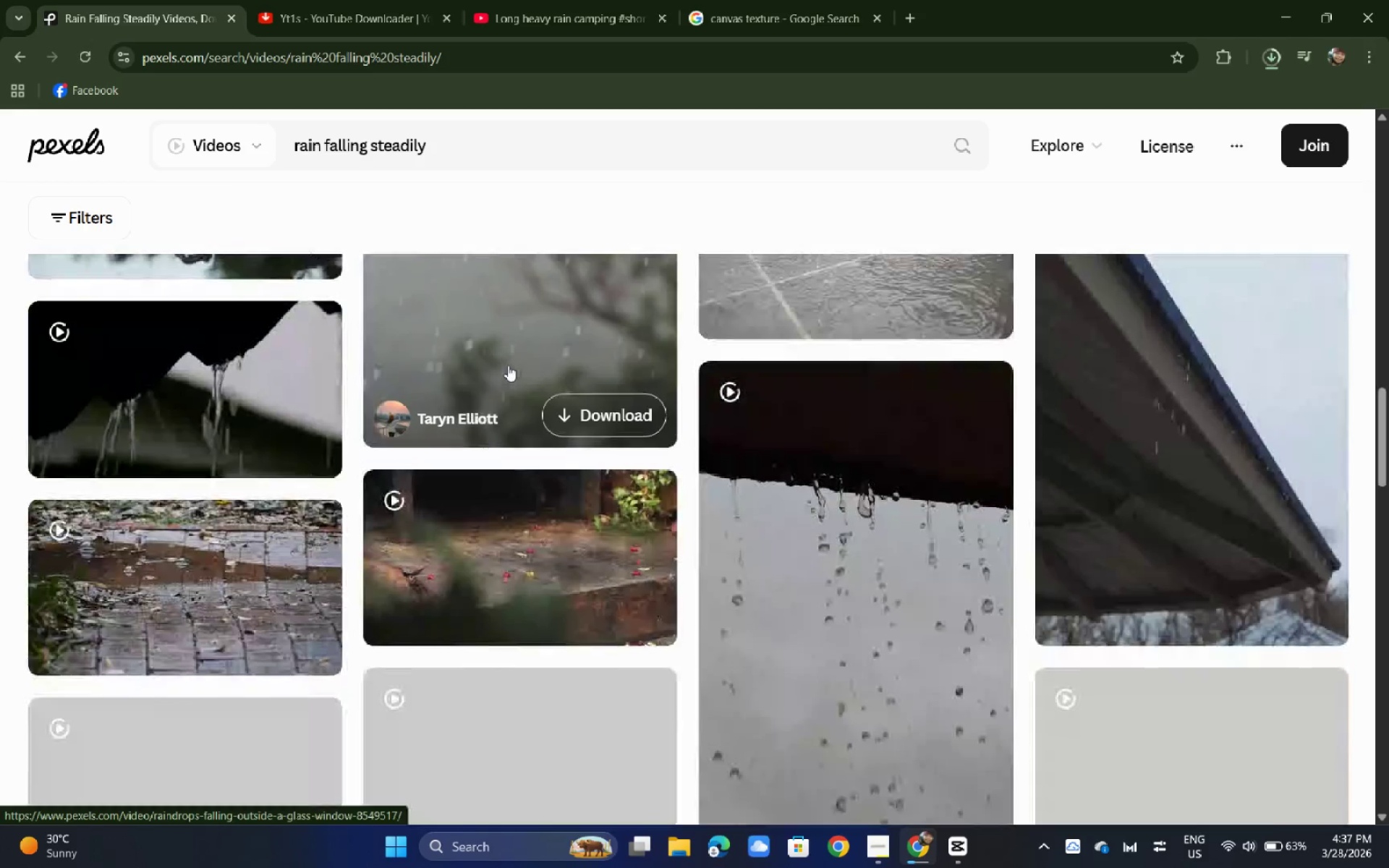 
scroll: coordinate [505, 365], scroll_direction: up, amount: 22.0
 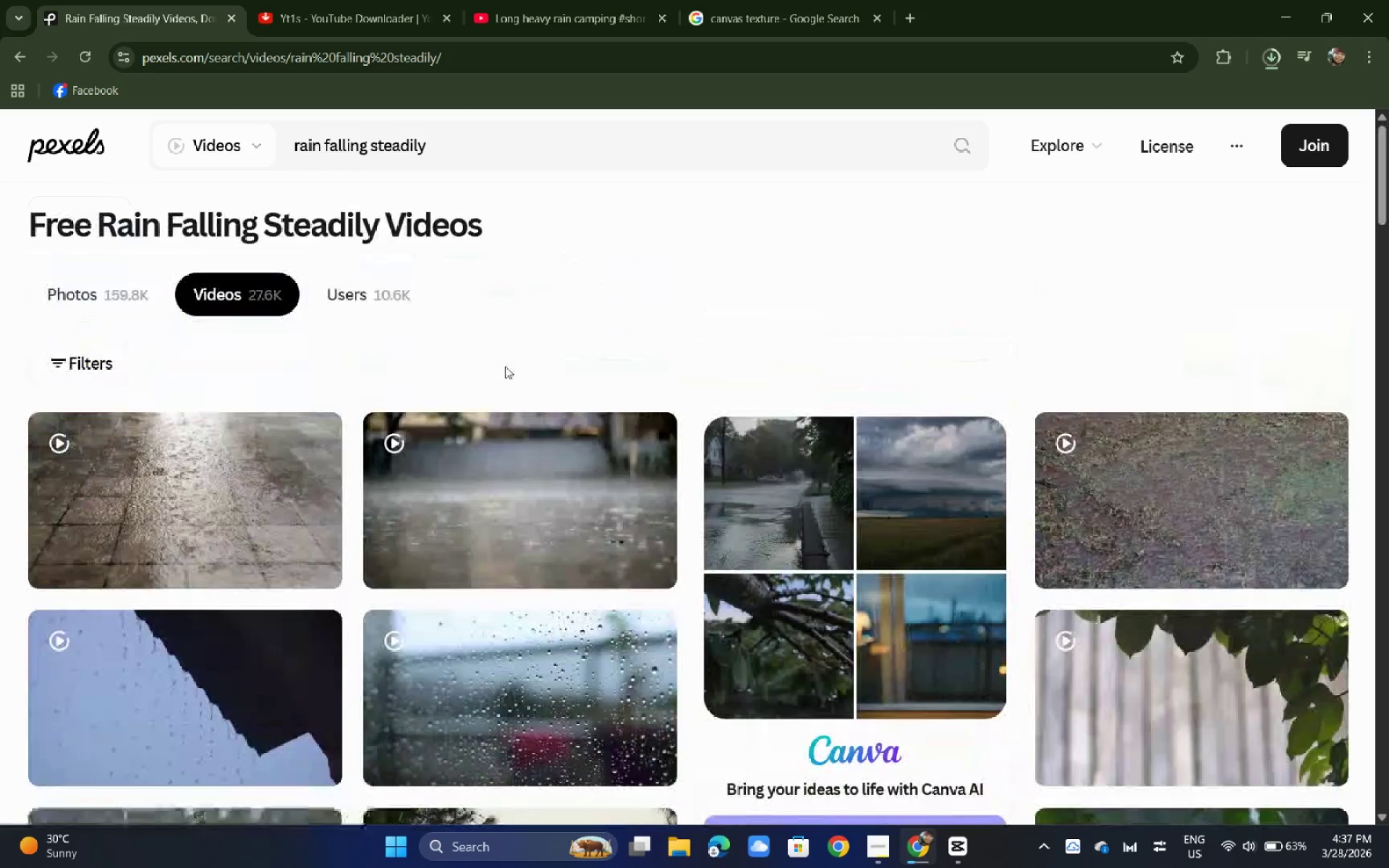 
scroll: coordinate [514, 372], scroll_direction: down, amount: 9.0
 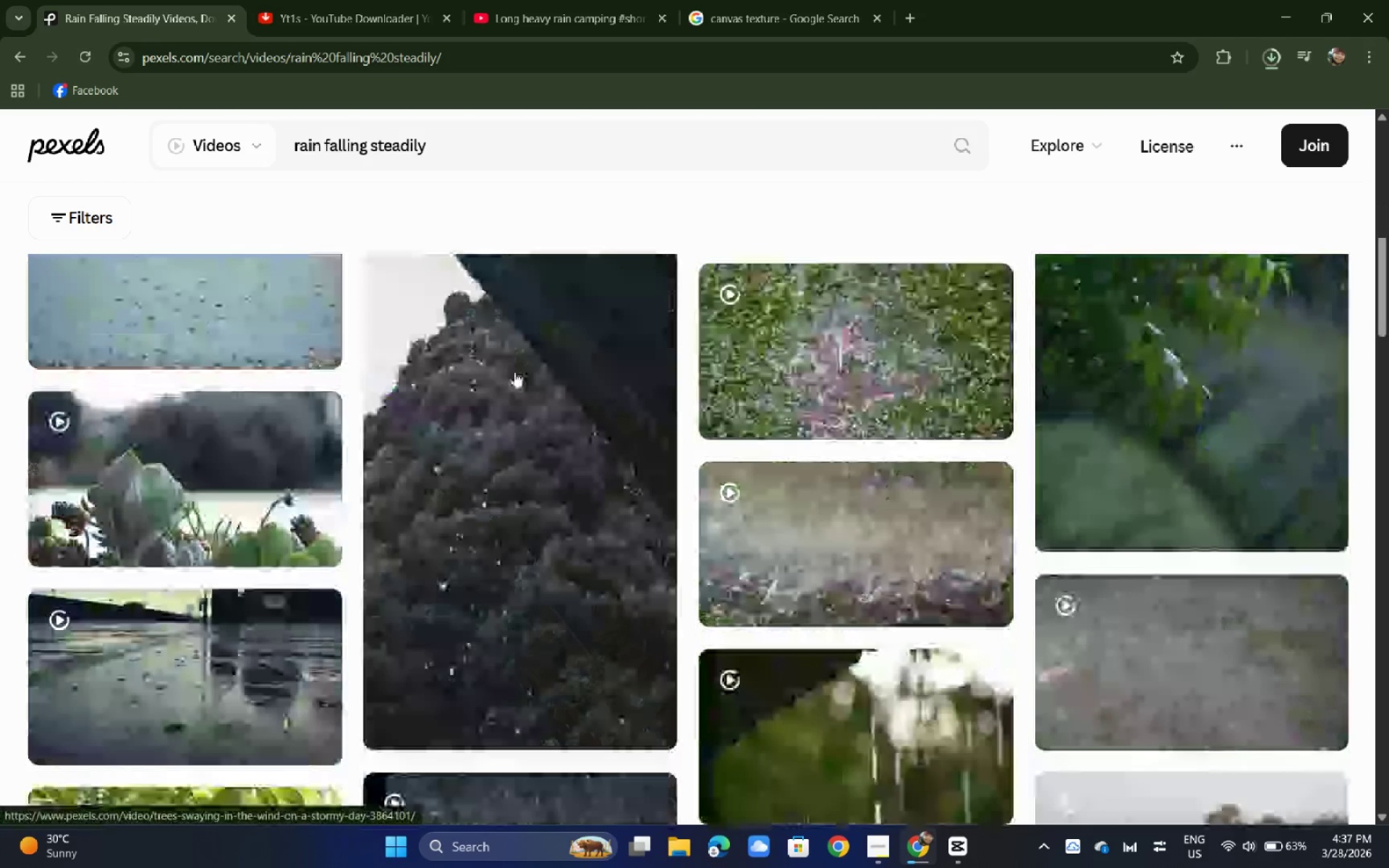 
scroll: coordinate [526, 370], scroll_direction: up, amount: 2.0
 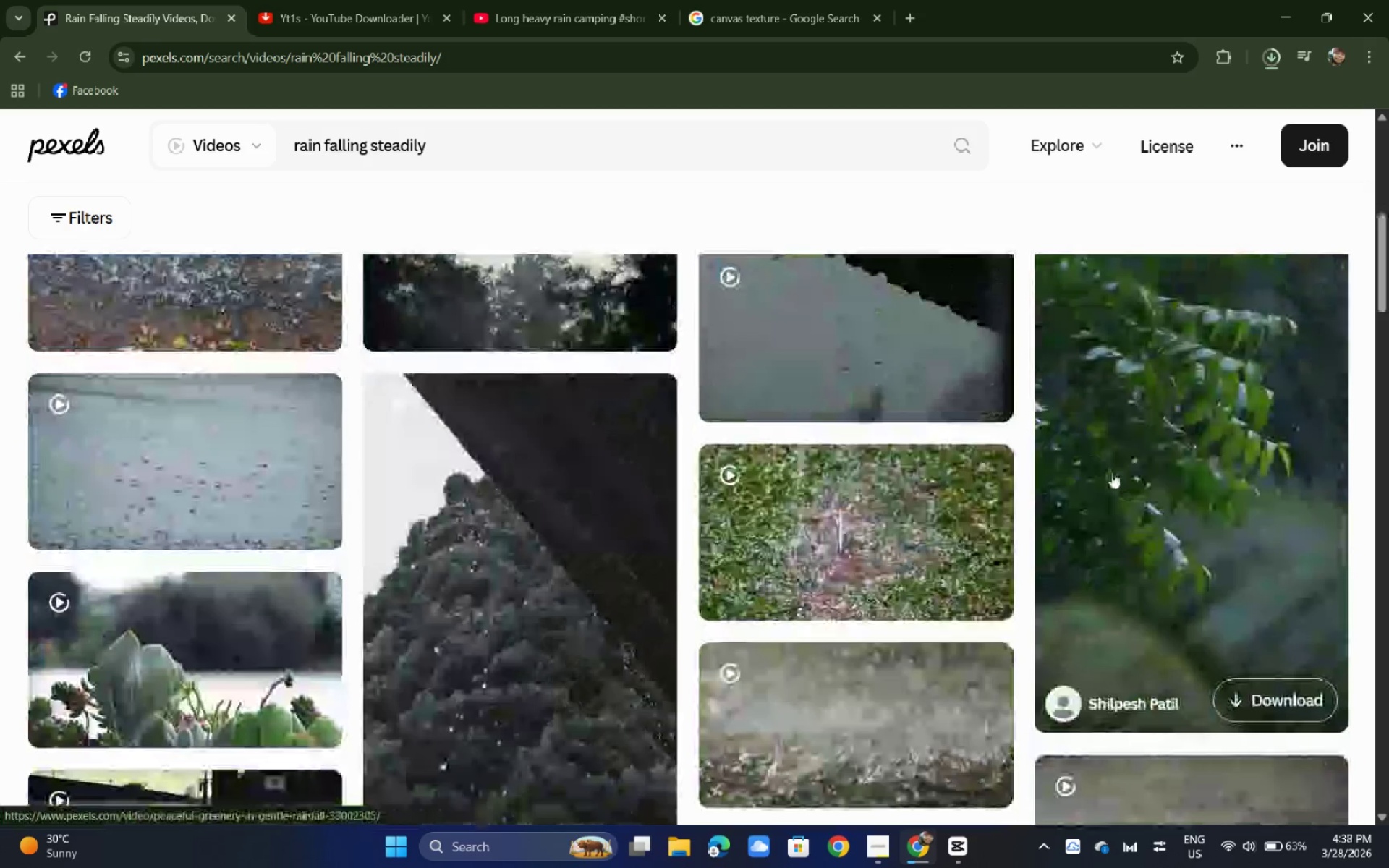 
left_click([1112, 472])
 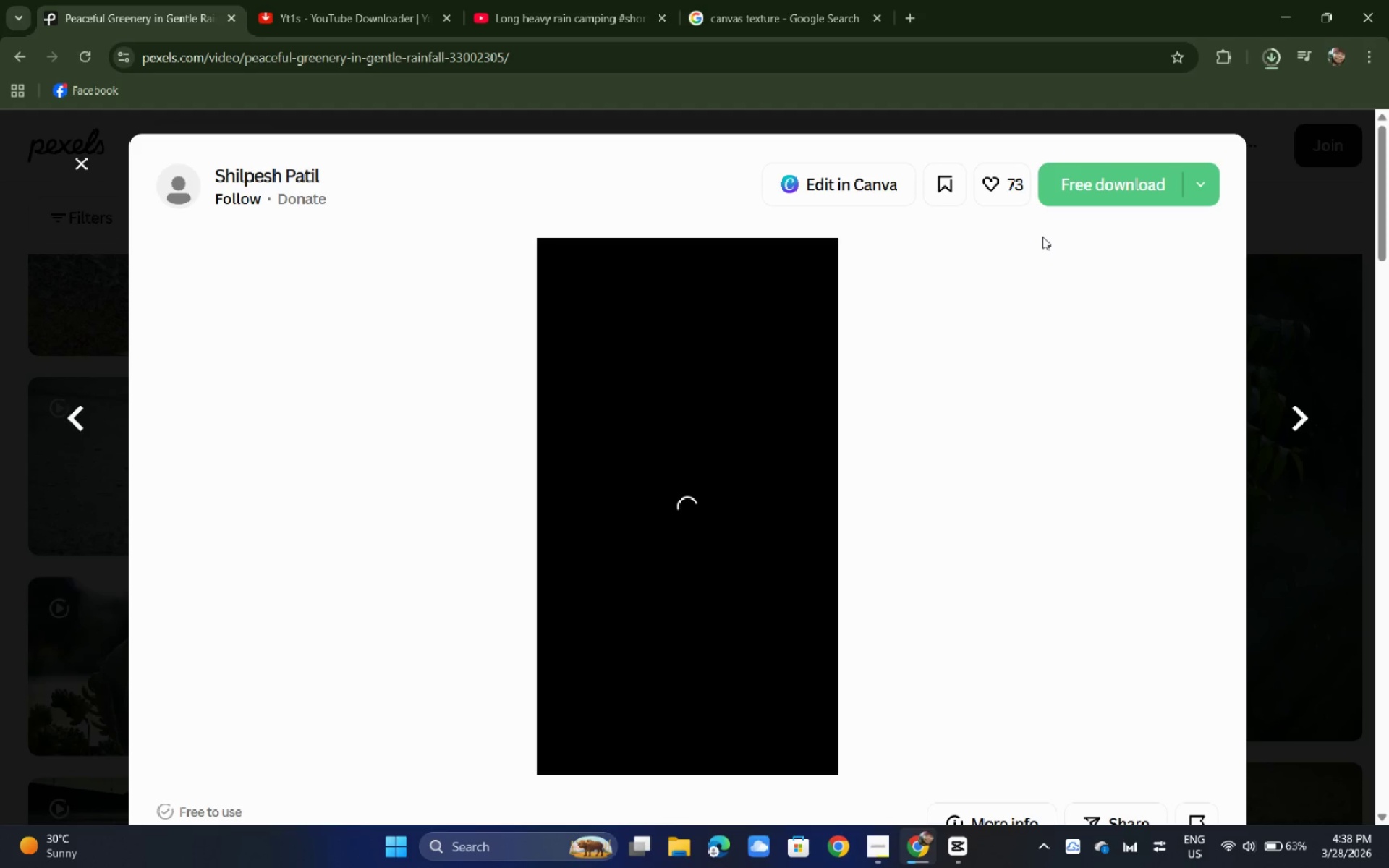 
wait(29.61)
 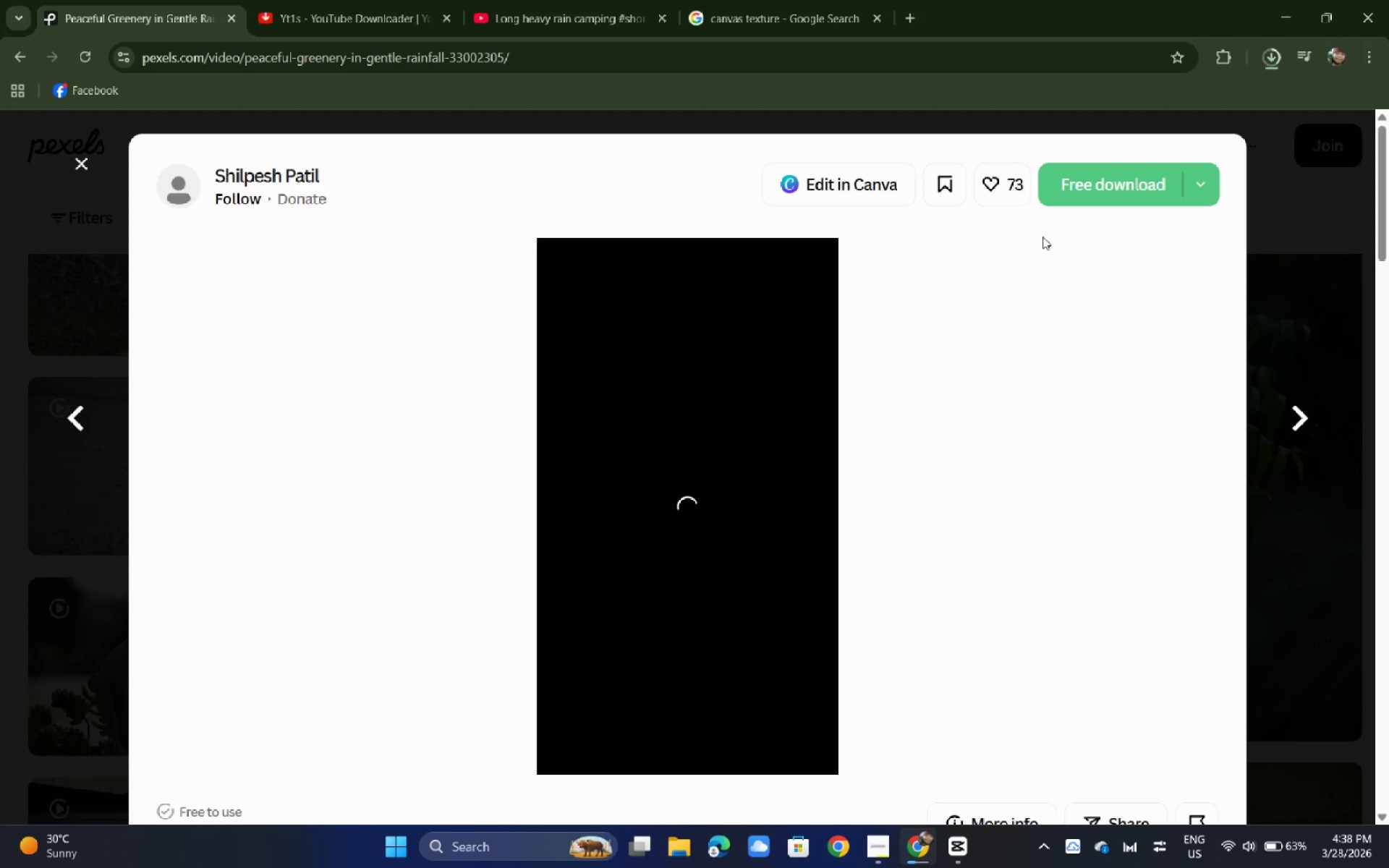 
key(Space)
 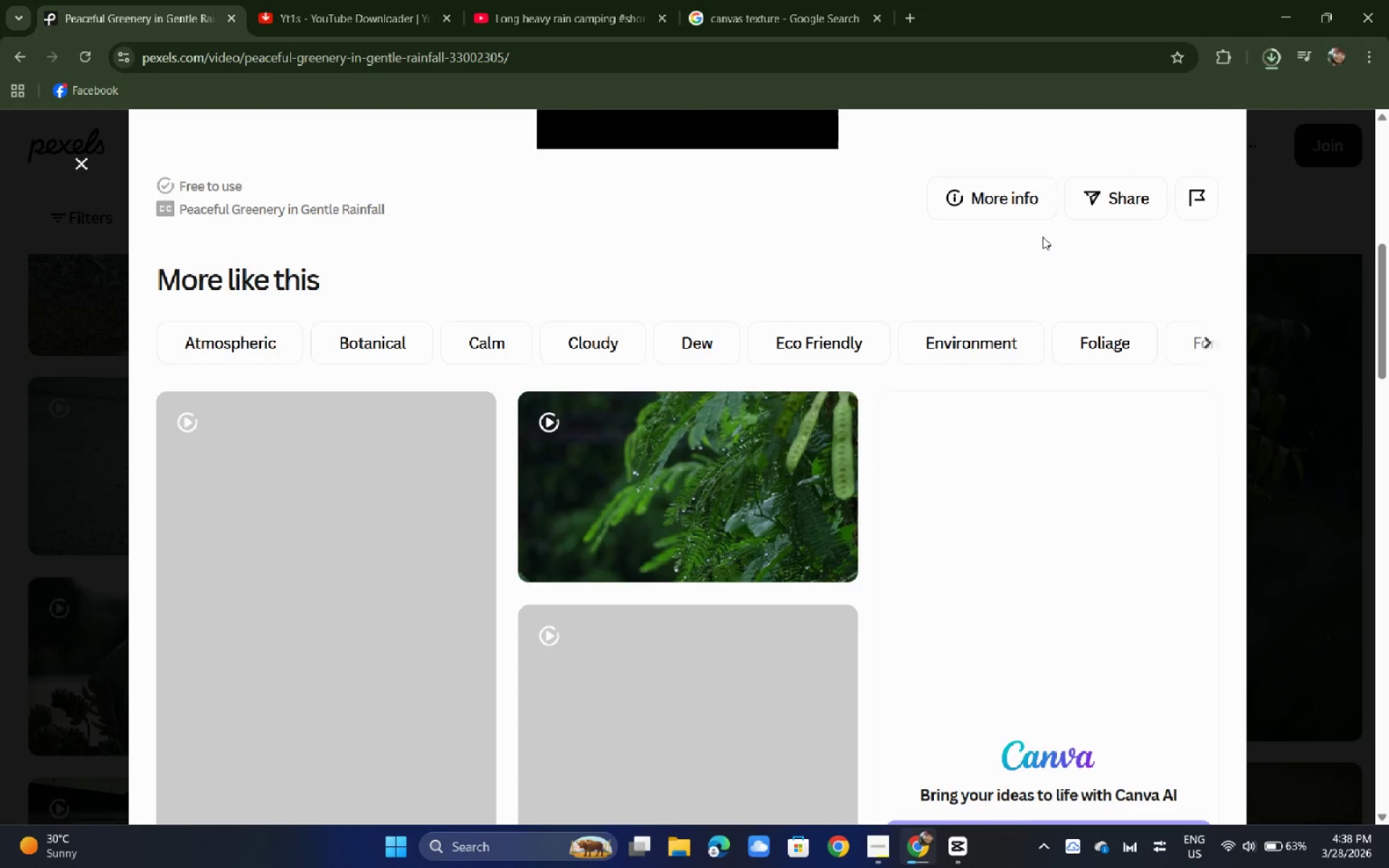 
left_click([767, 318])
 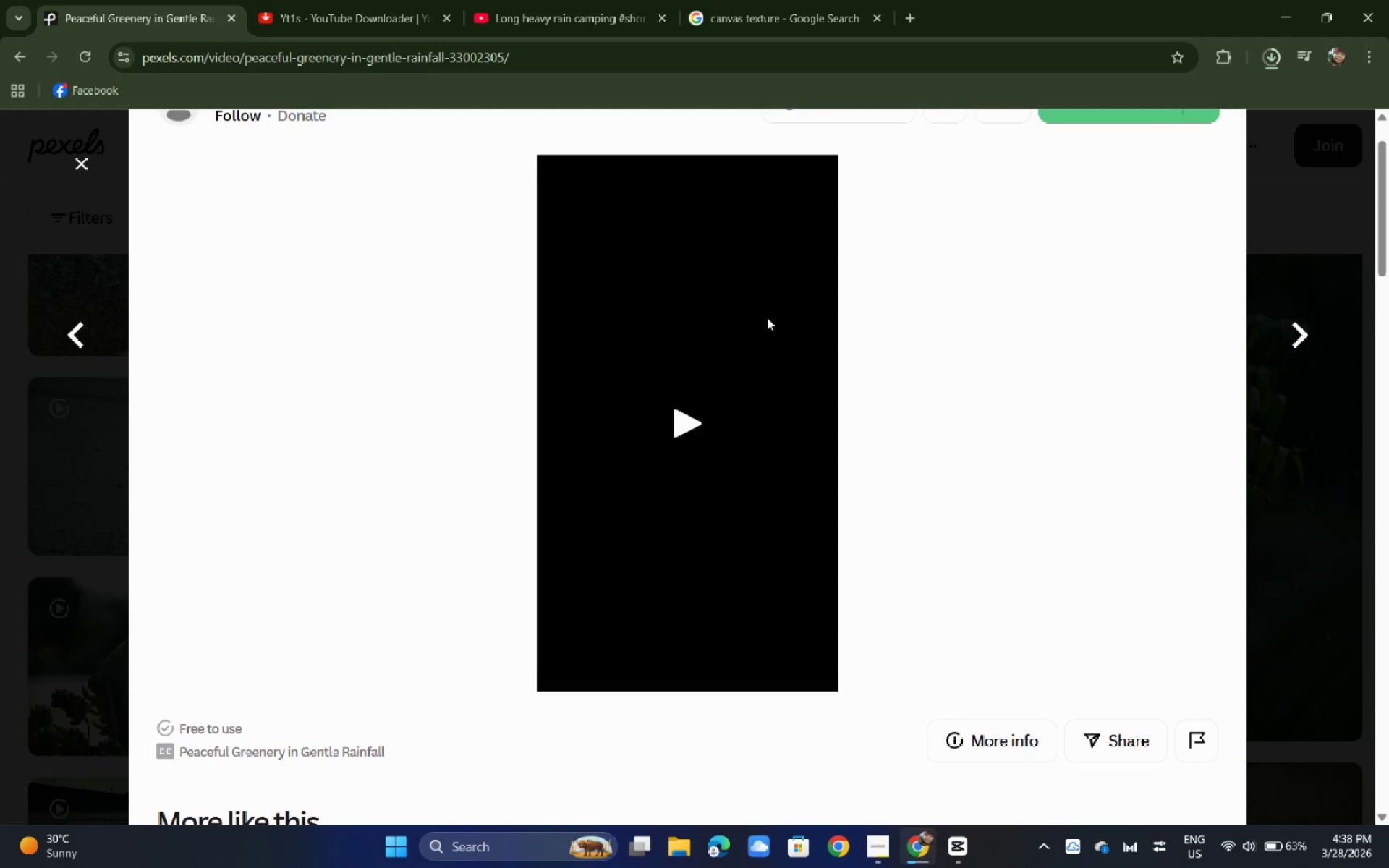 
scroll: coordinate [846, 298], scroll_direction: up, amount: 10.0
 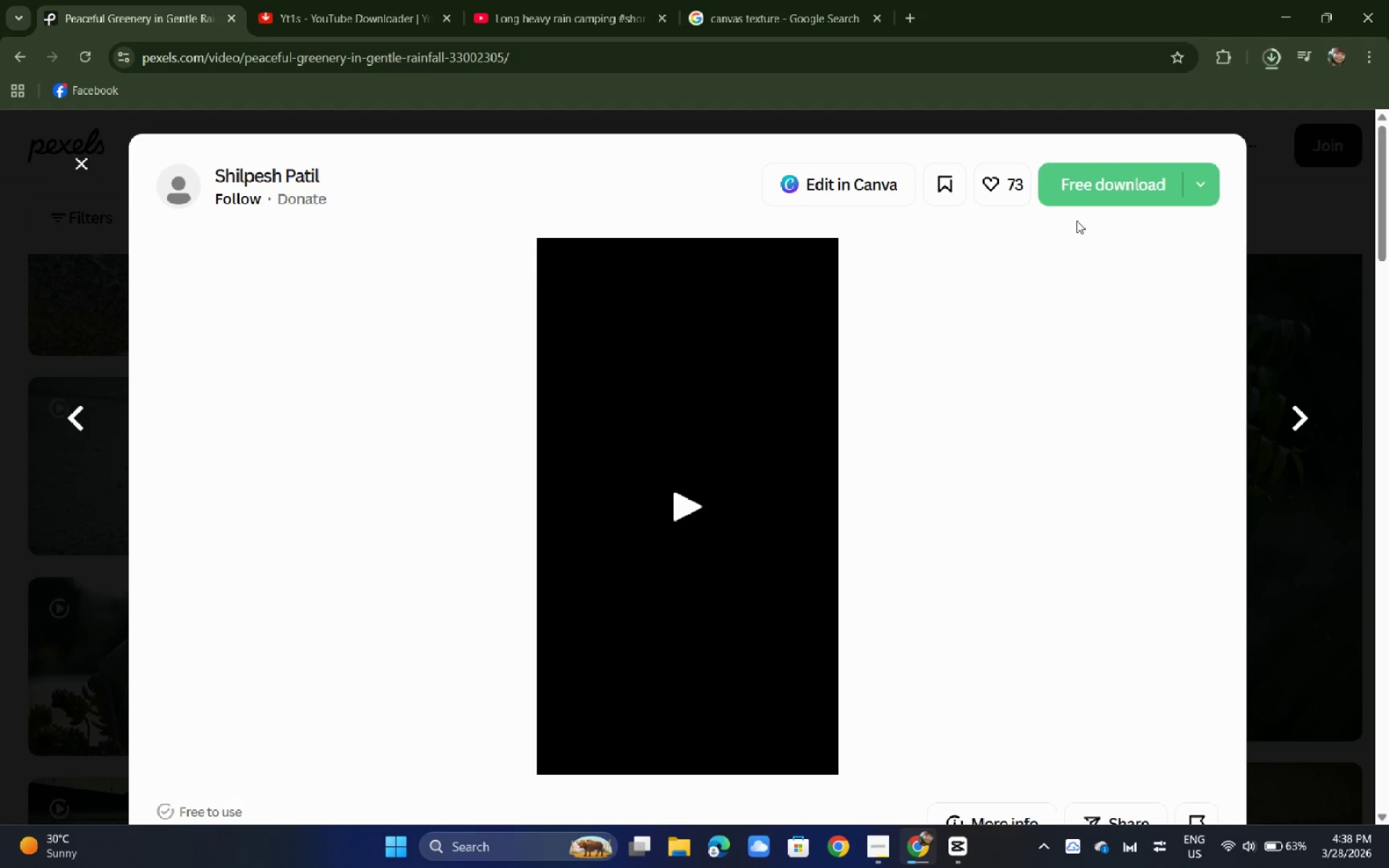 
wait(6.86)
 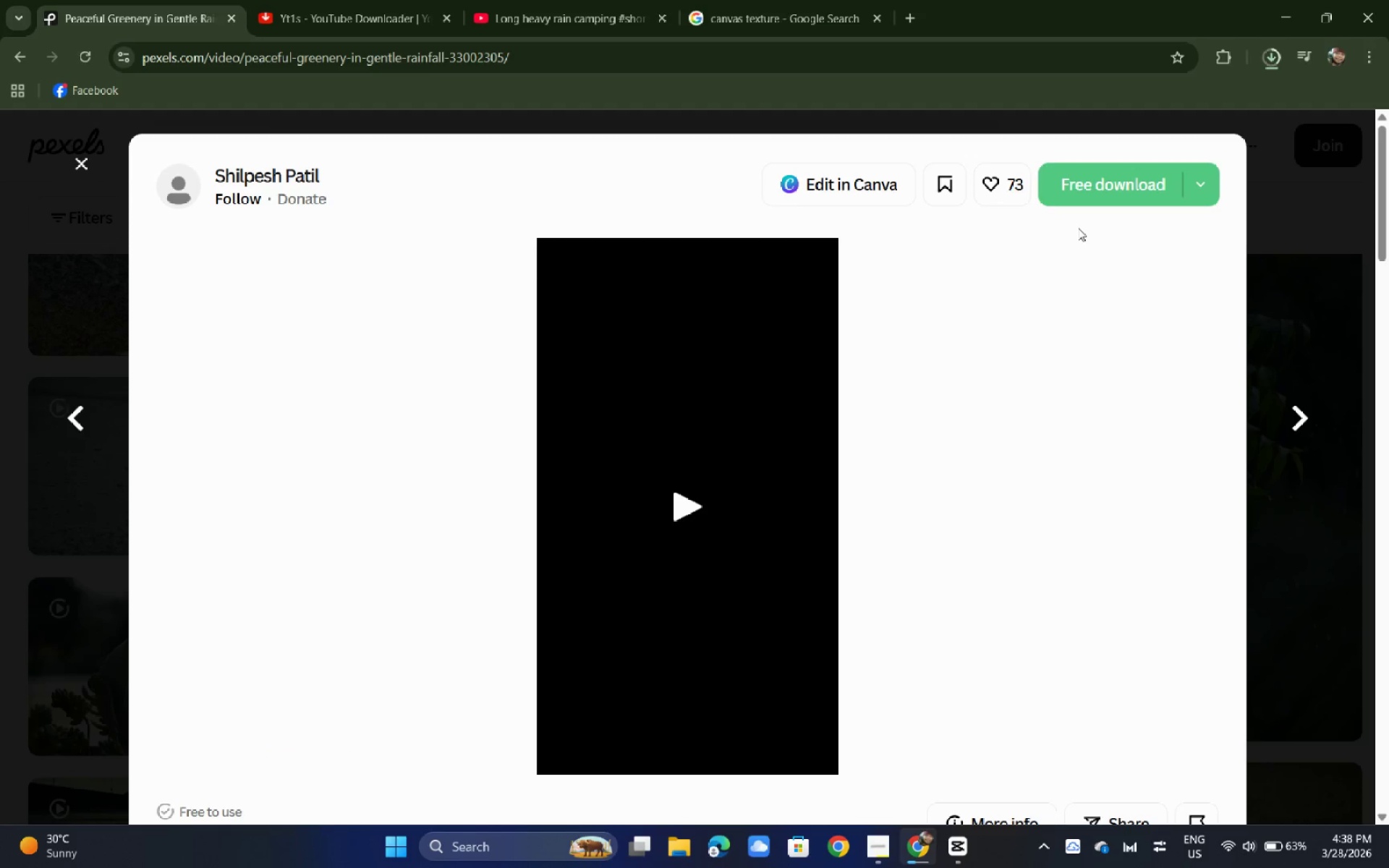 
left_click([1063, 288])
 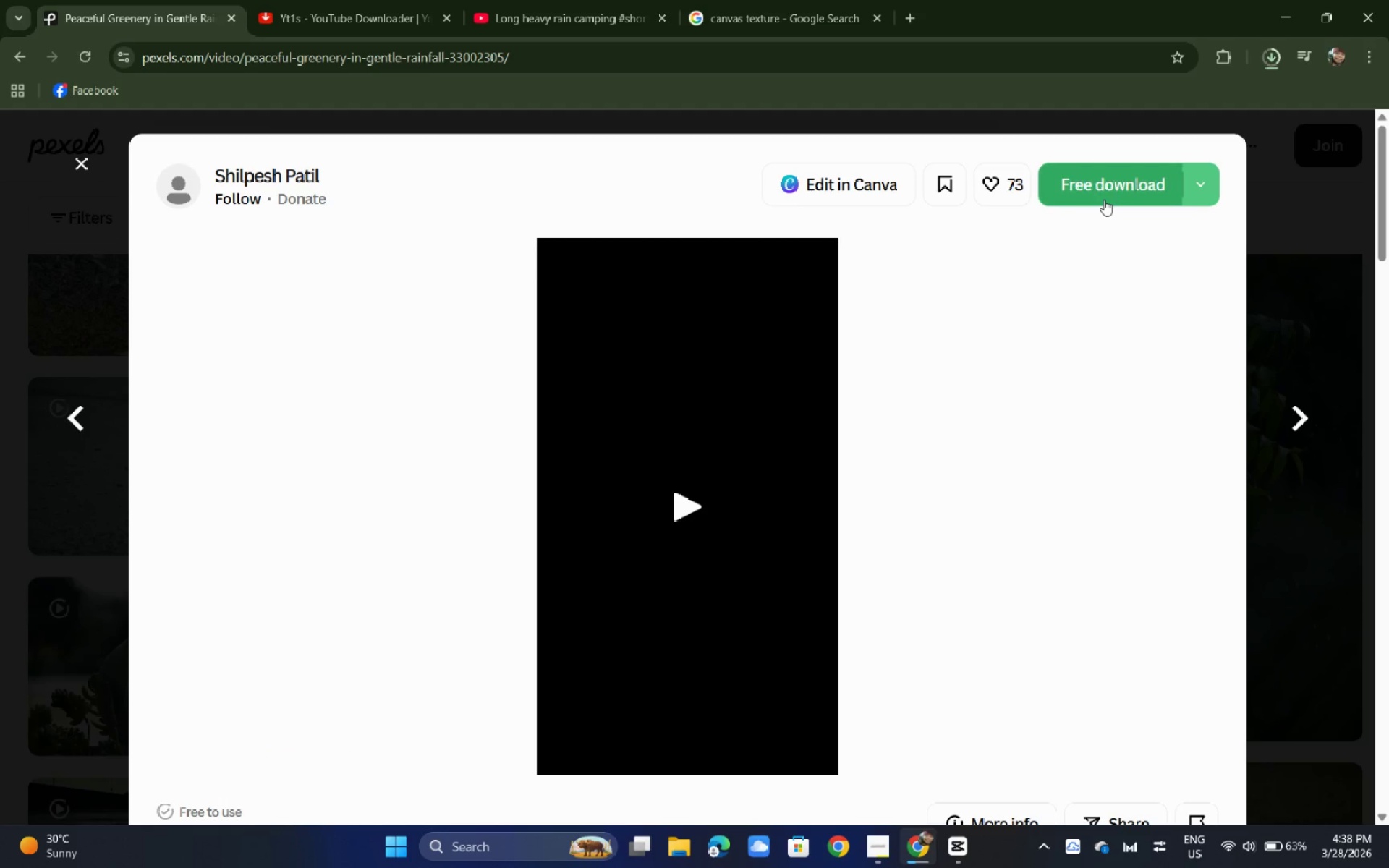 
left_click([1104, 187])
 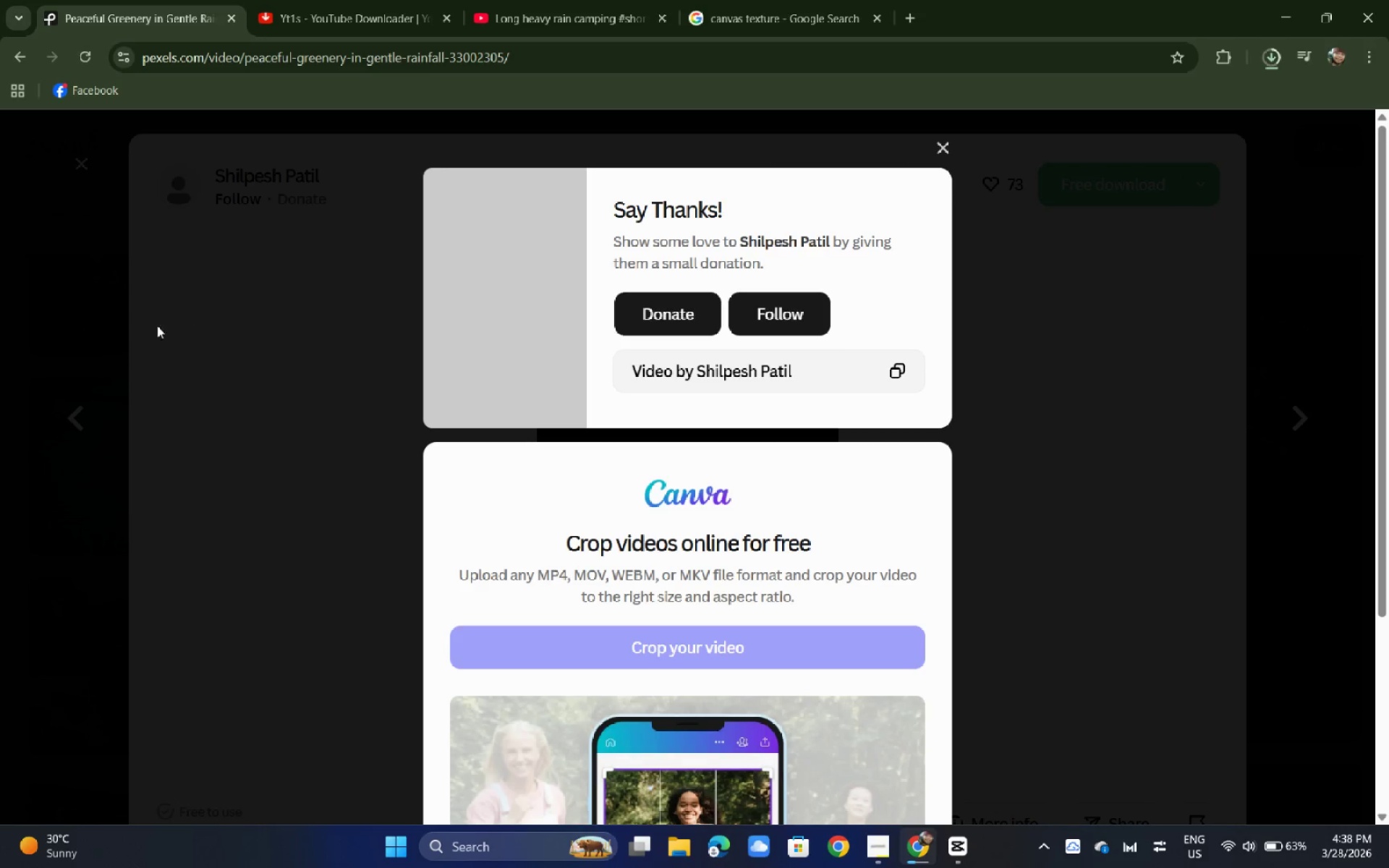 
double_click([43, 326])
 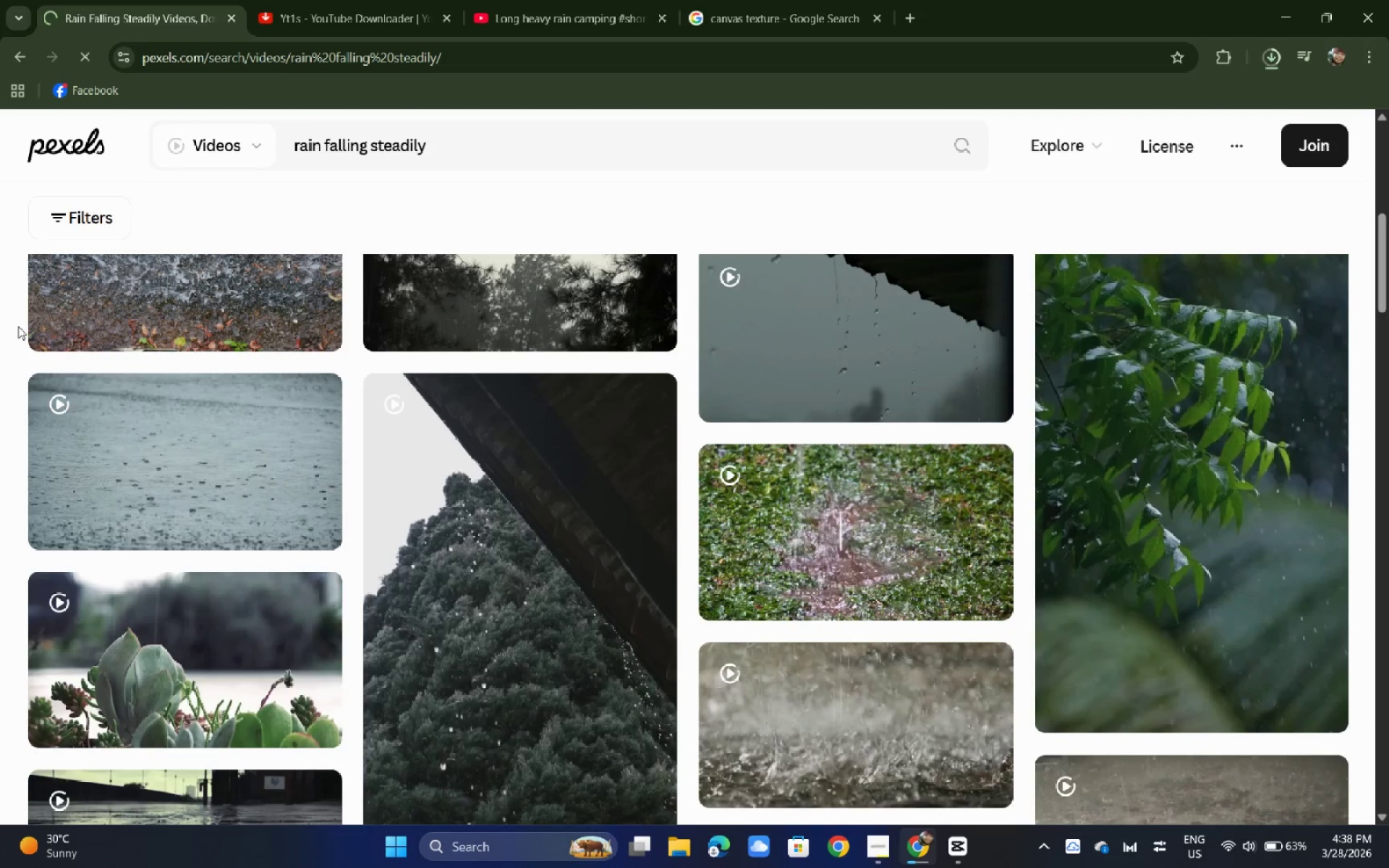 
middle_click([18, 326])
 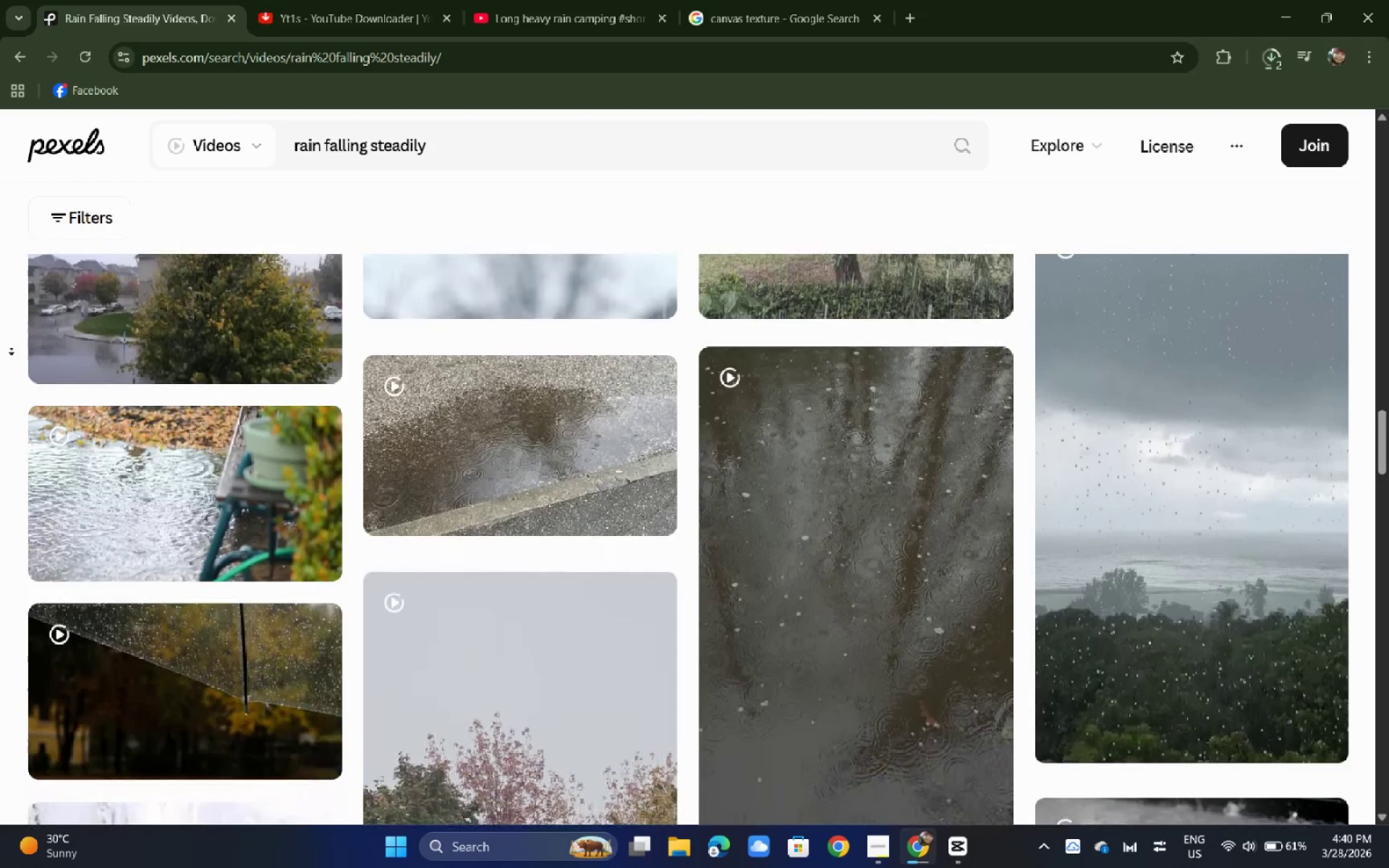 
wait(103.81)
 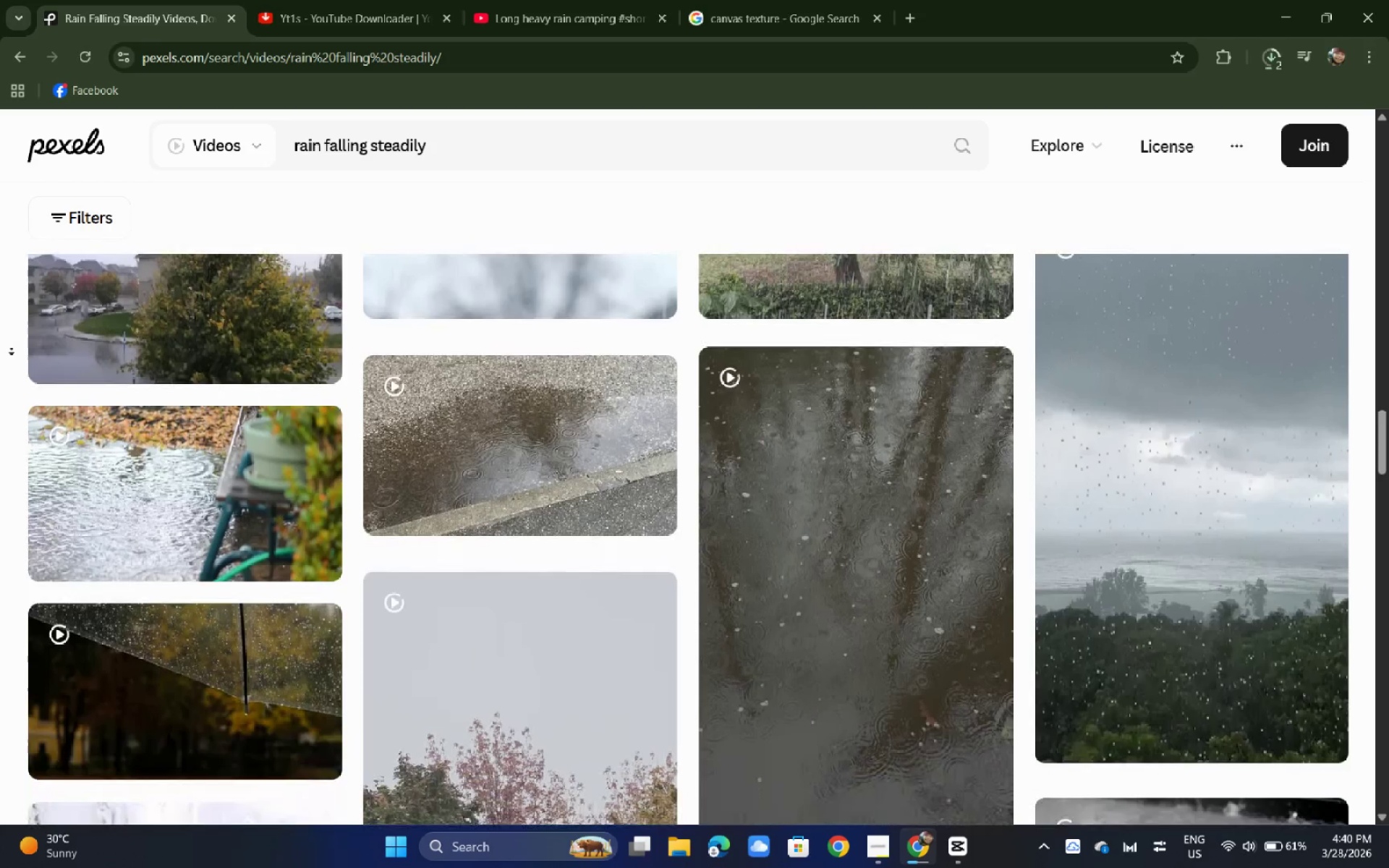 
scroll: coordinate [218, 470], scroll_direction: up, amount: 2.0
 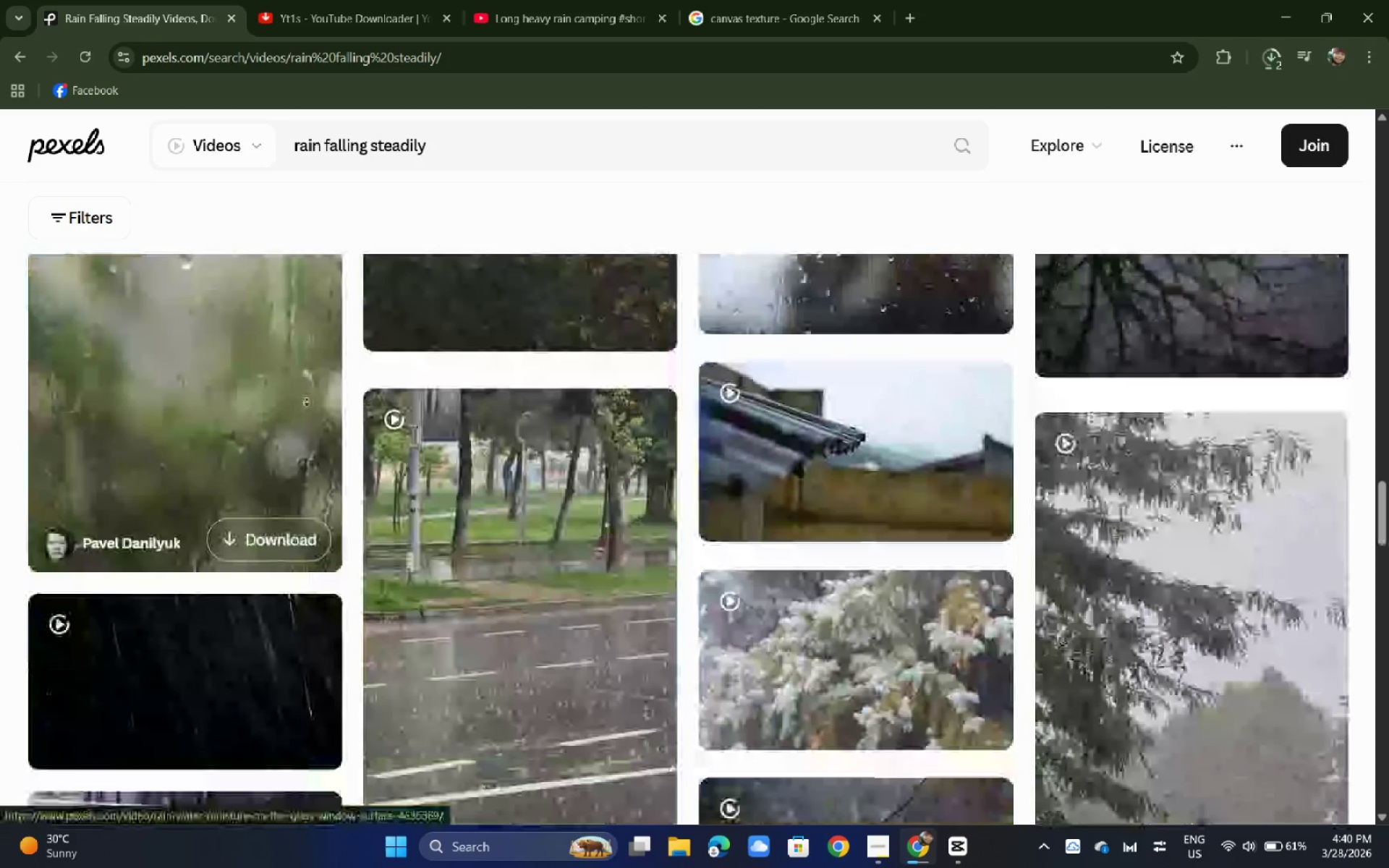 
left_click([0, 427])
 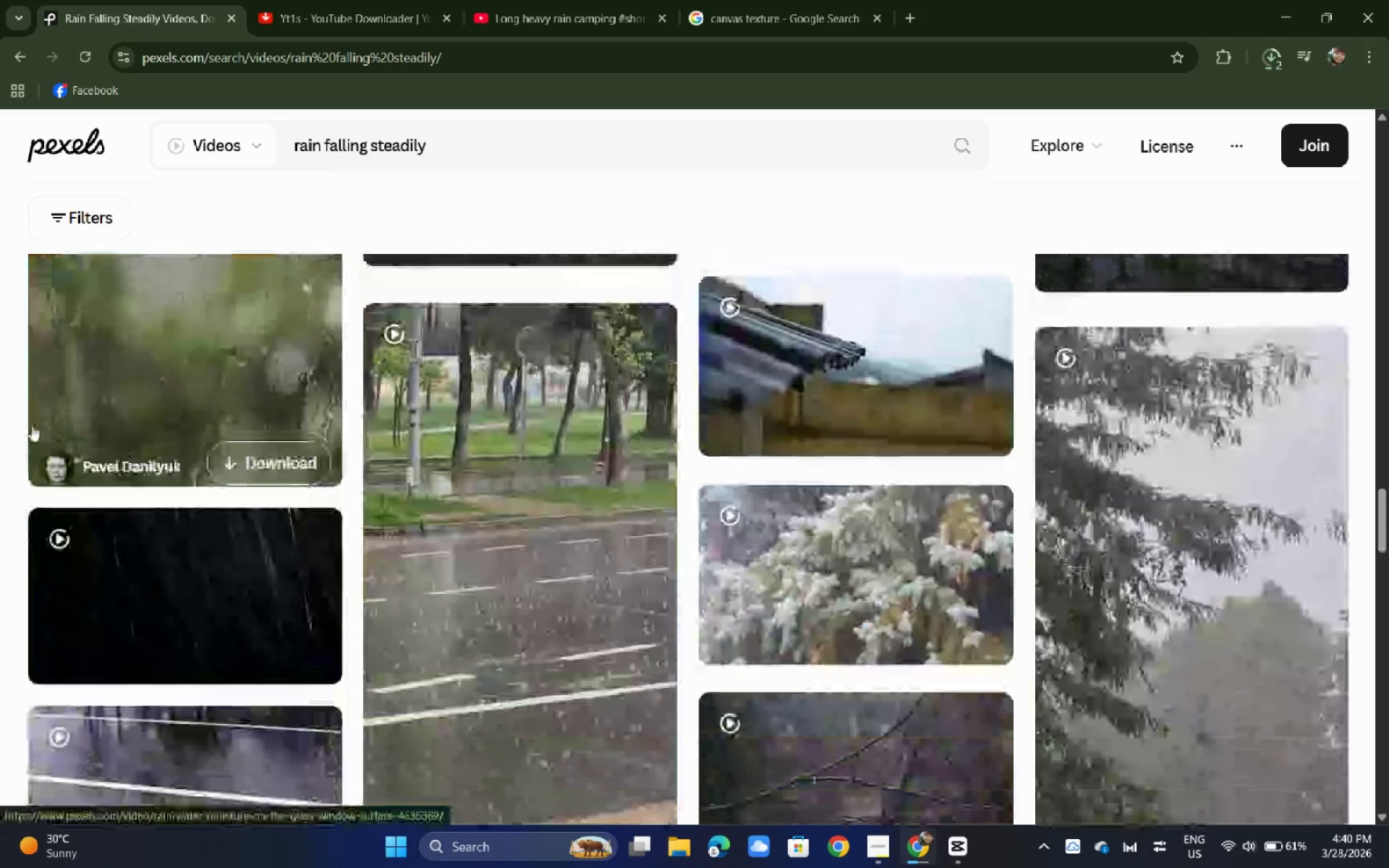 
left_click([812, 459])
 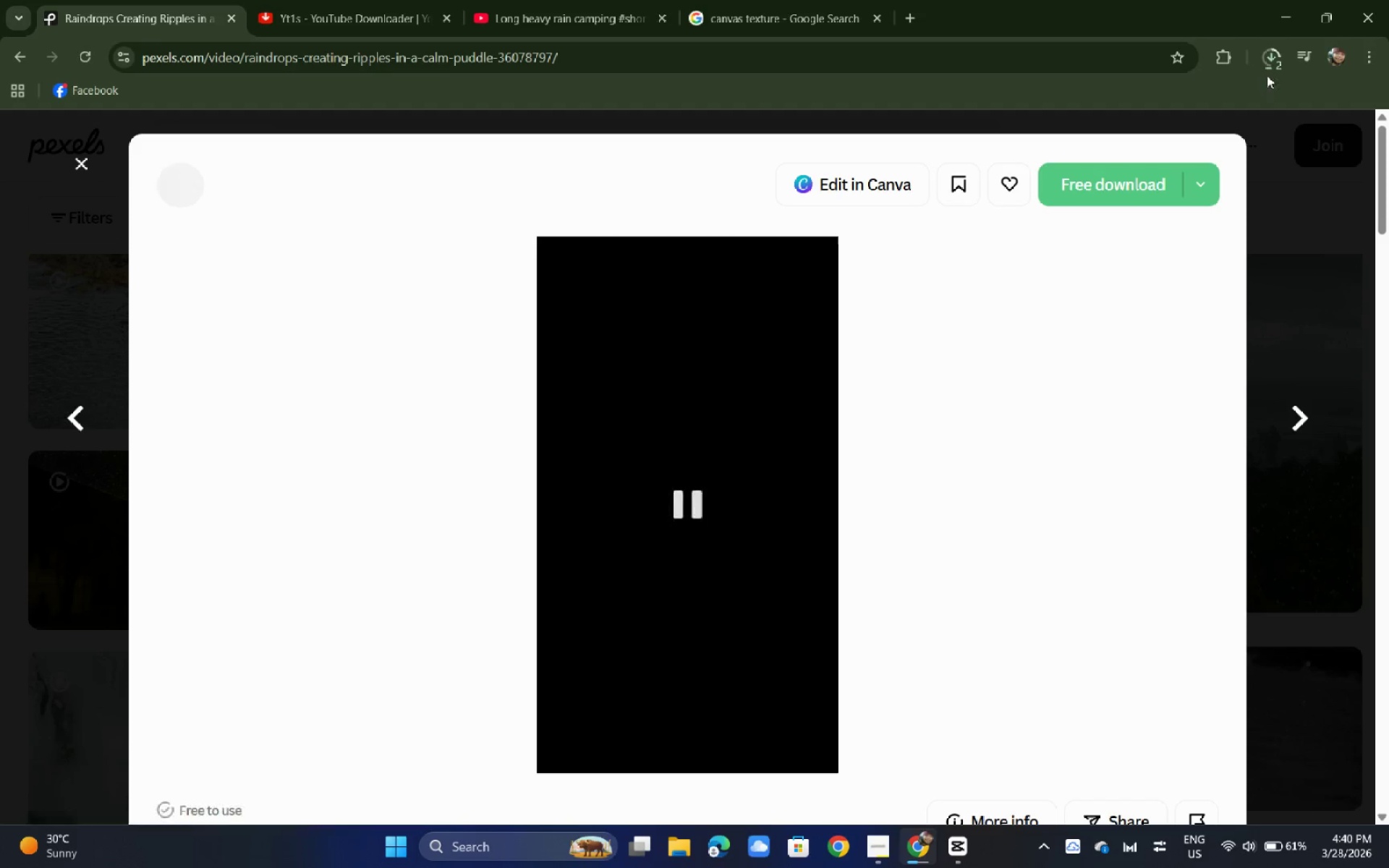 
scroll: coordinate [690, 421], scroll_direction: up, amount: 8.0
 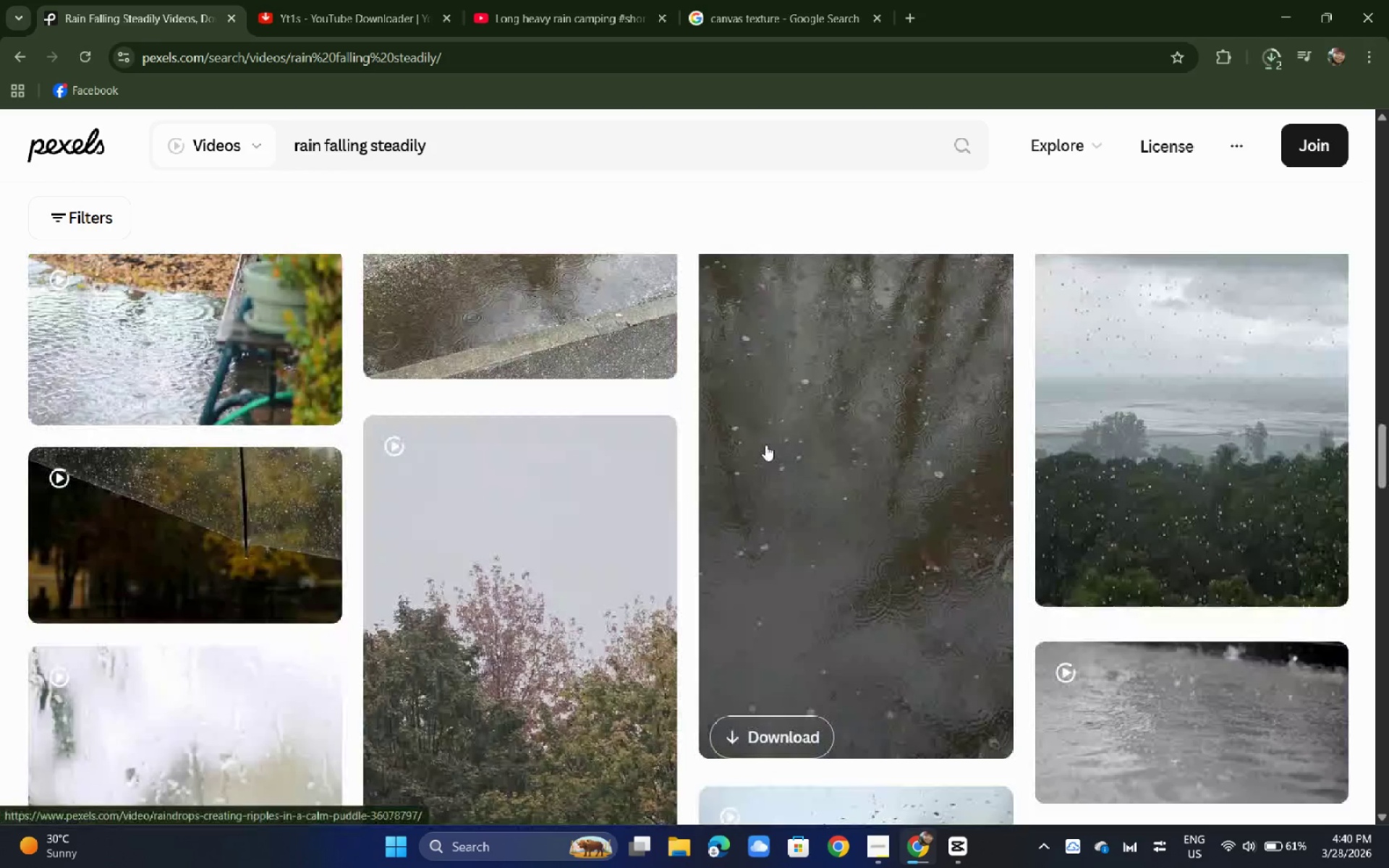 
double_click([1270, 59])
 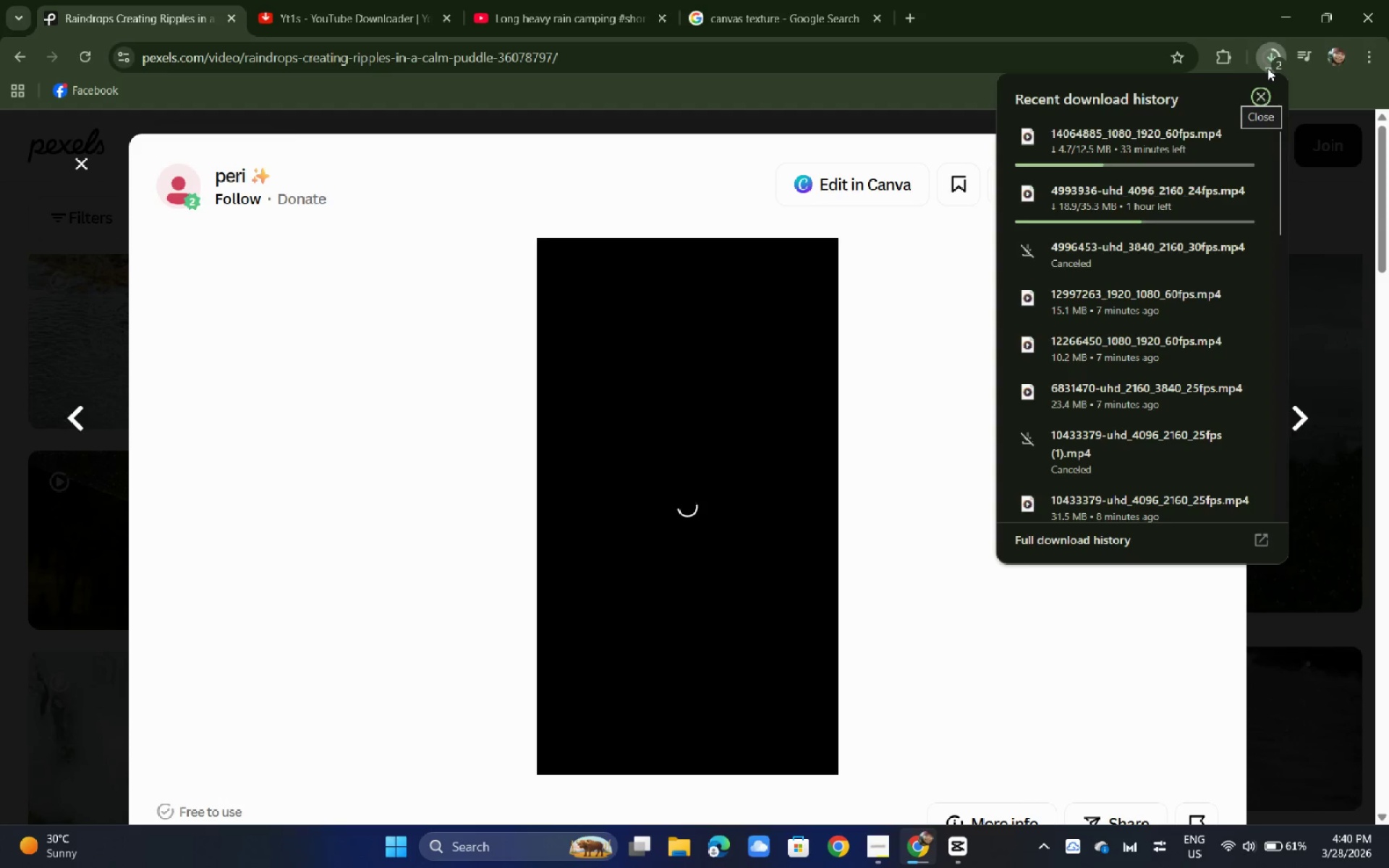 
wait(5.05)
 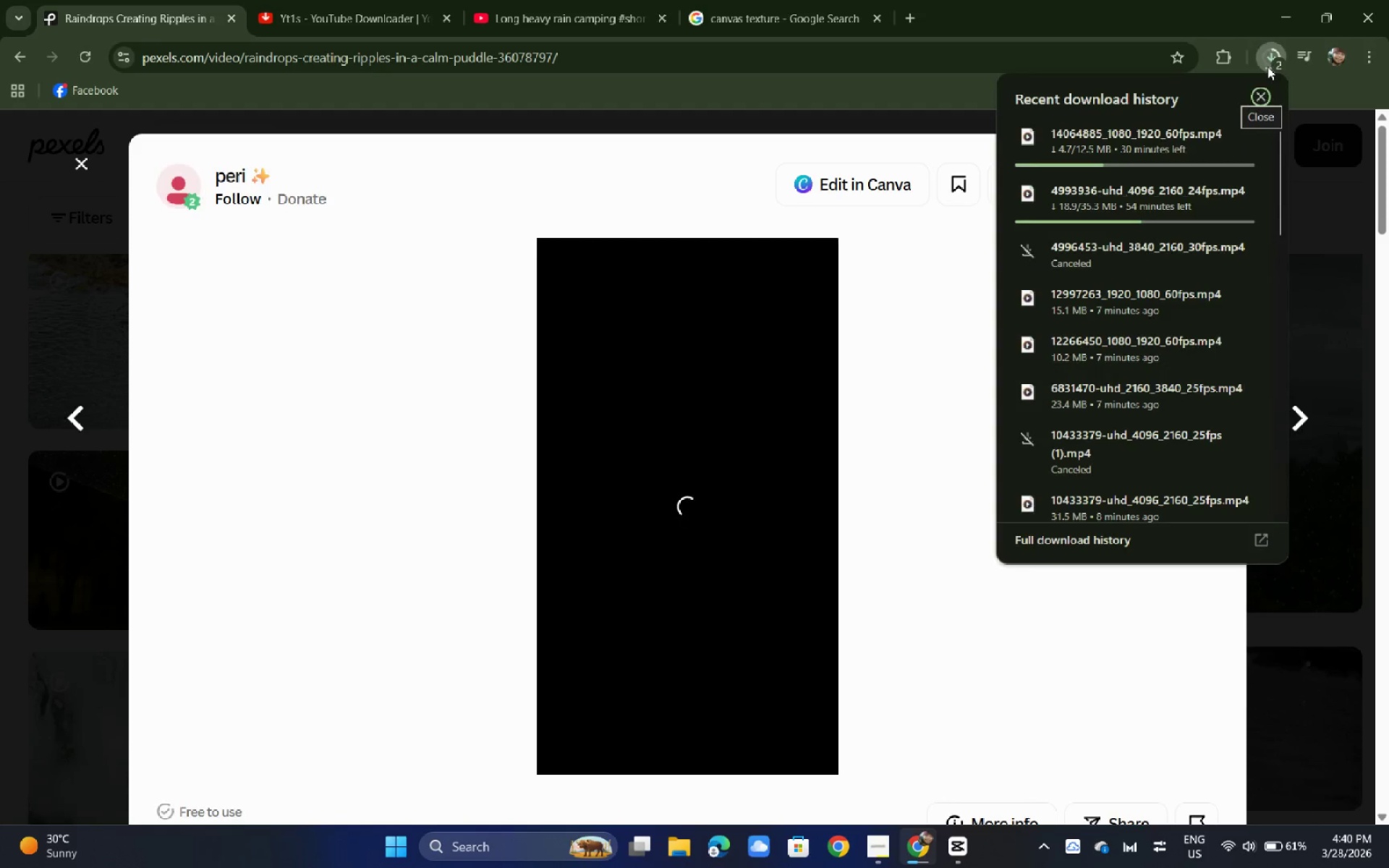 
left_click([1267, 68])
 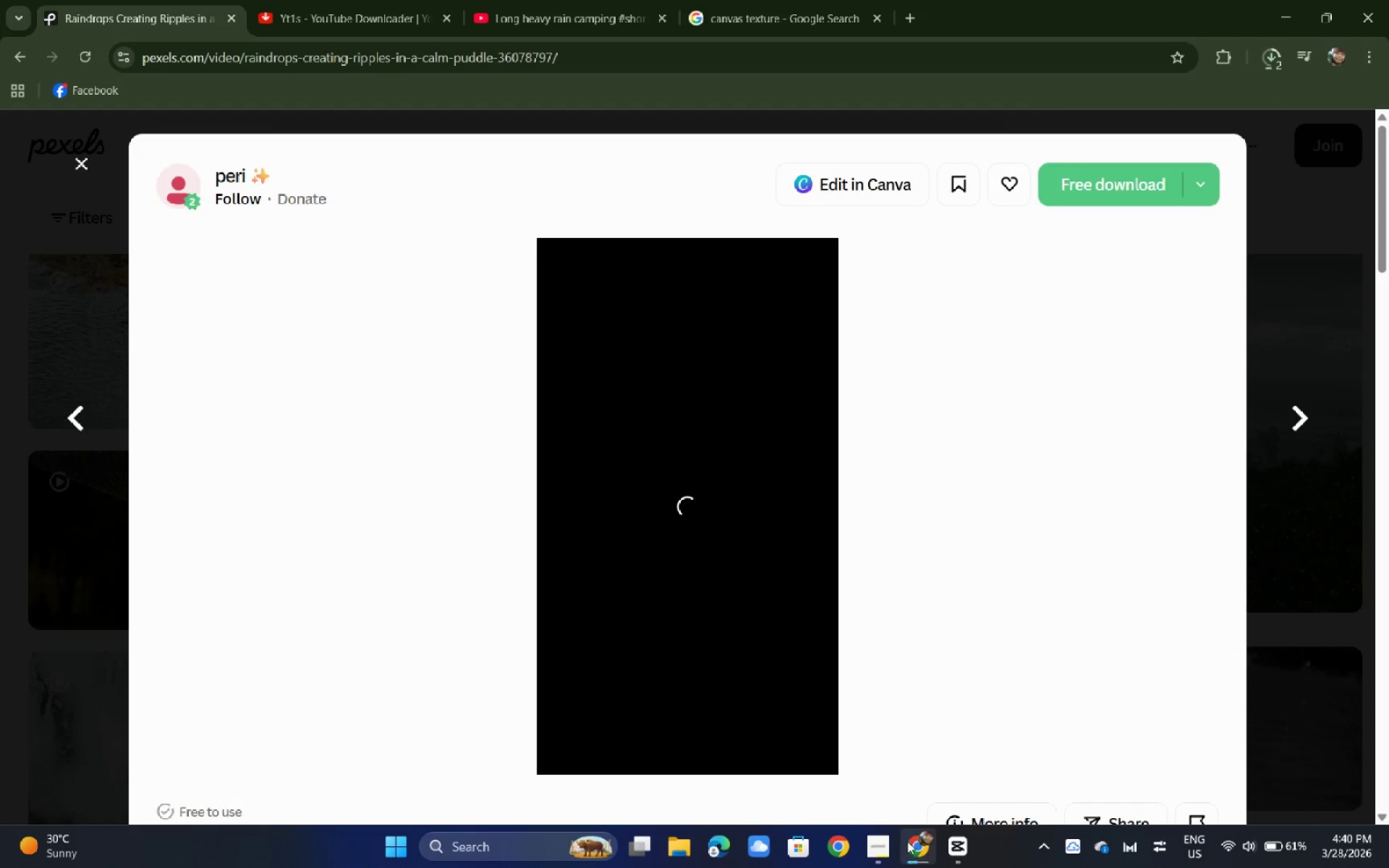 
left_click([876, 846])